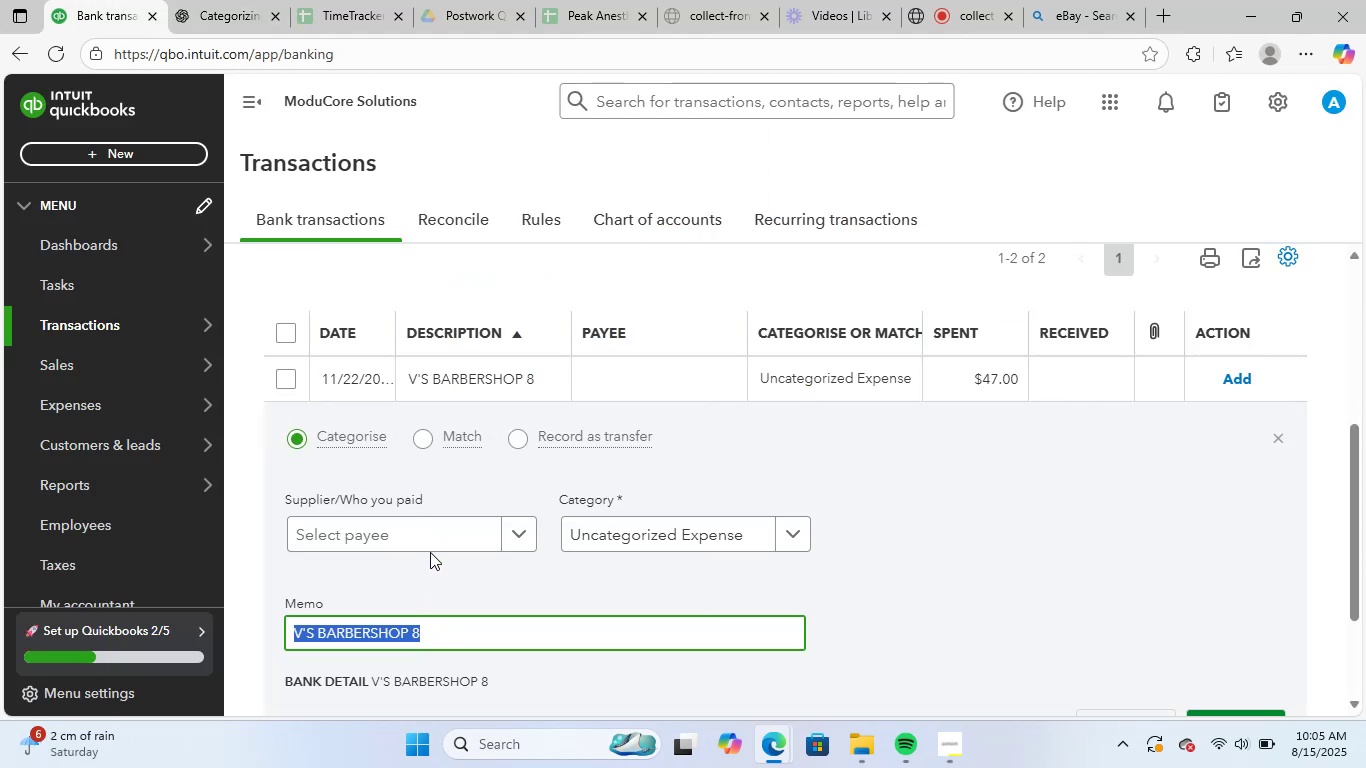 
left_click([432, 545])
 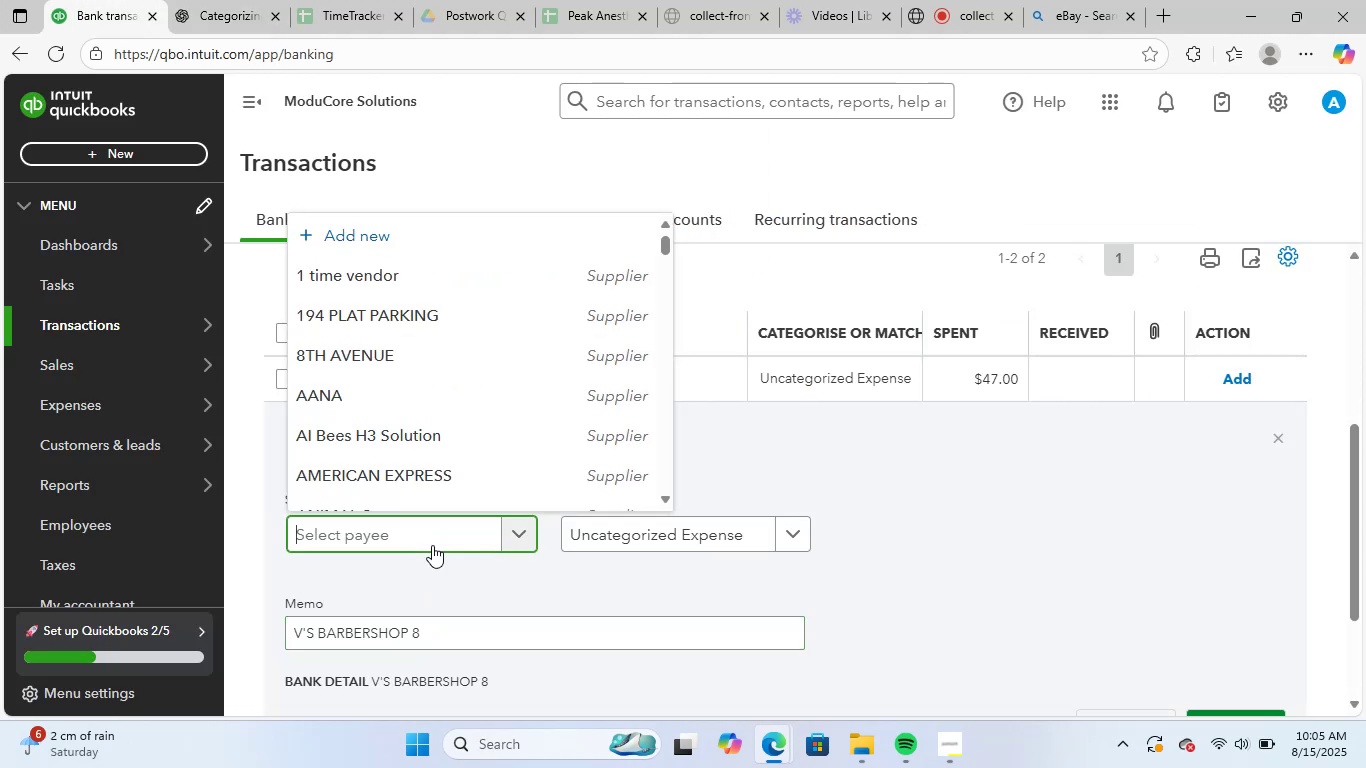 
key(Control+ControlLeft)
 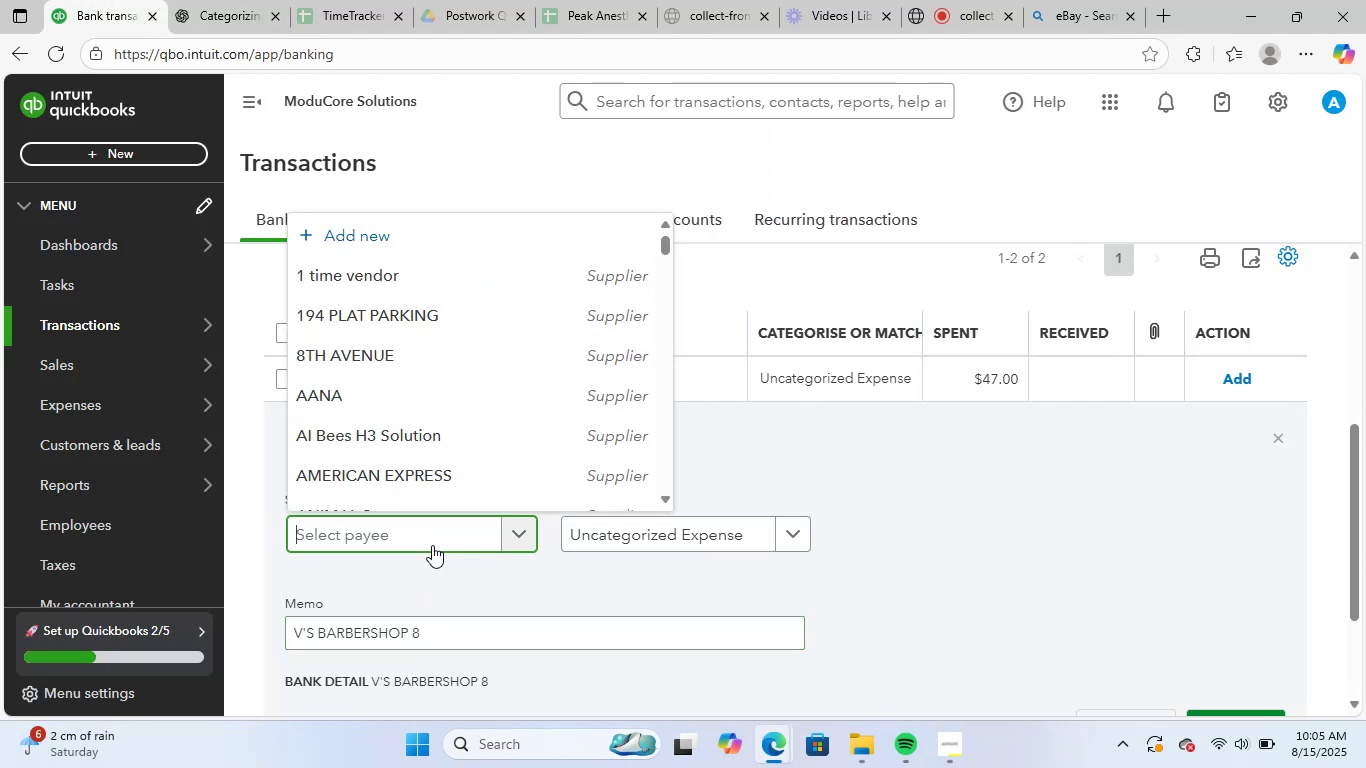 
key(Control+V)
 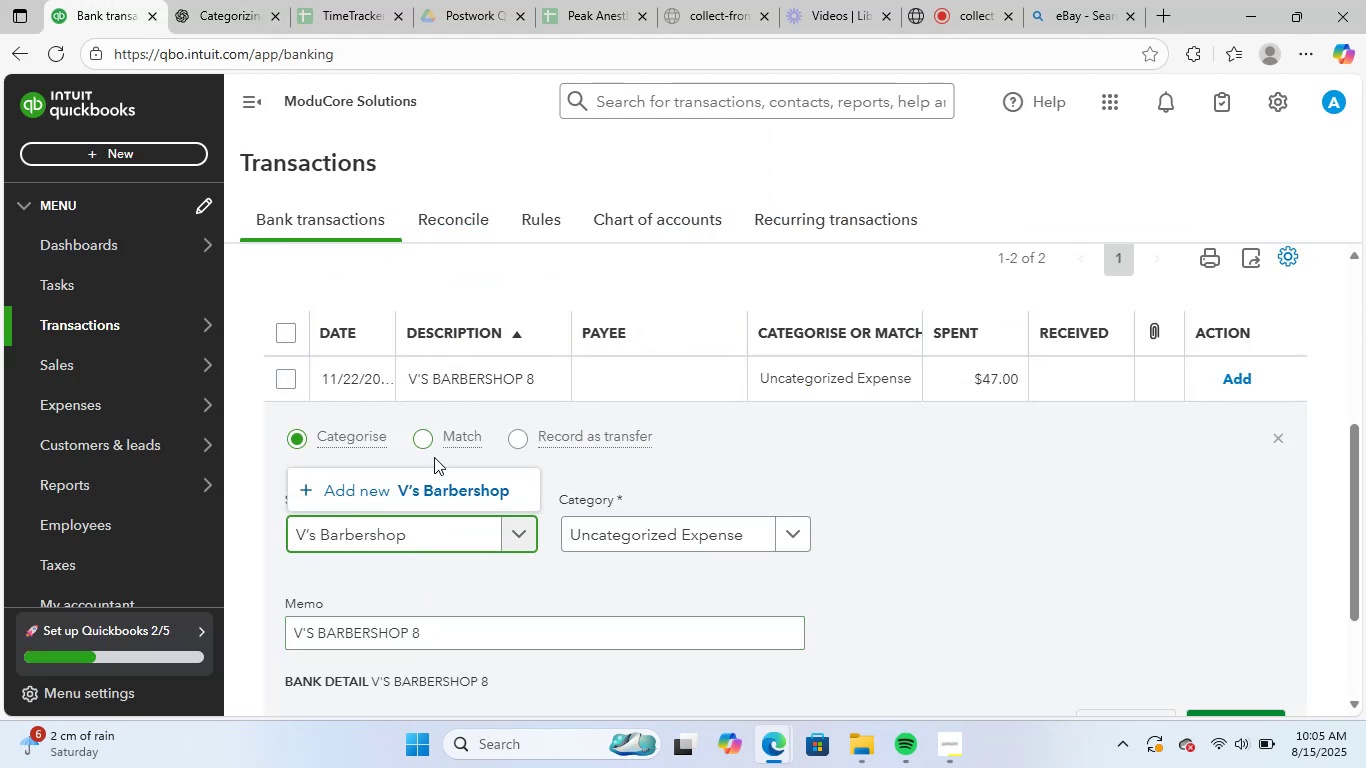 
left_click([423, 495])
 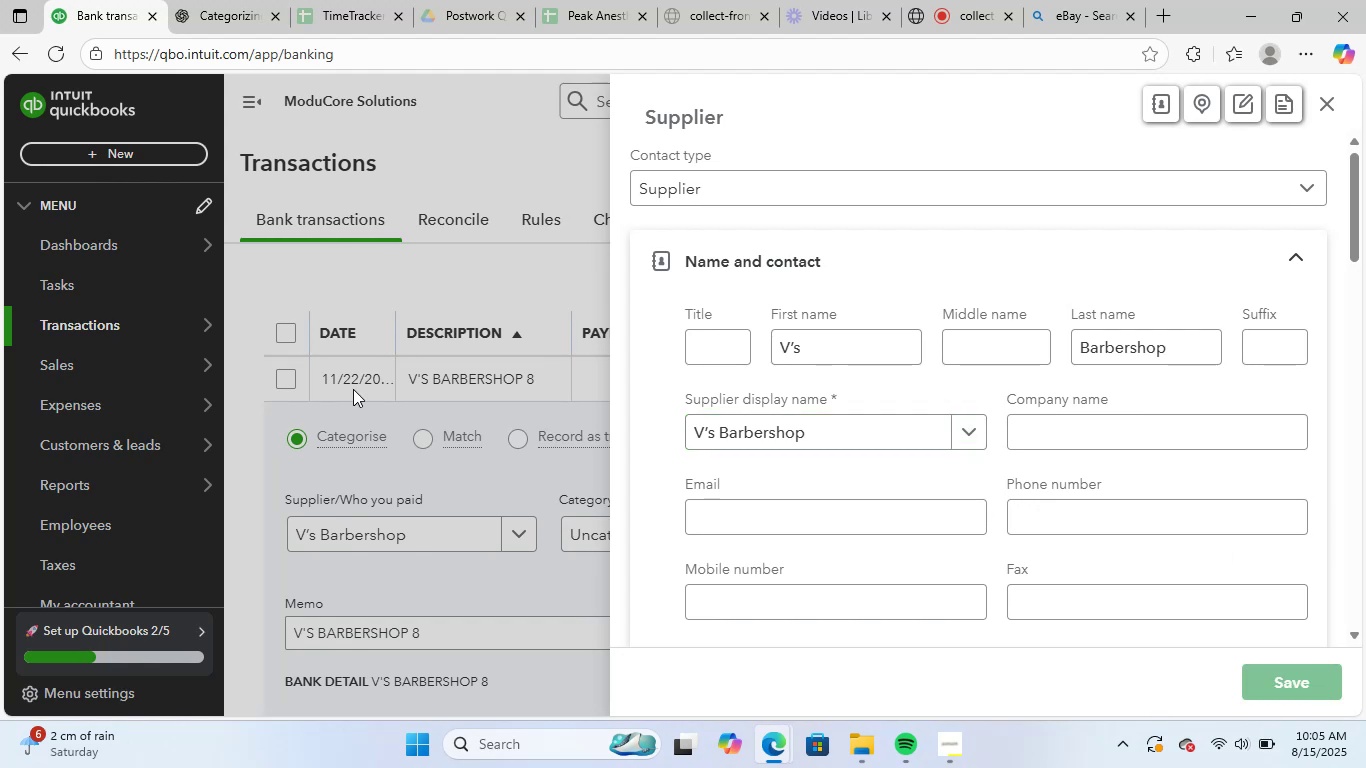 
left_click([601, 533])
 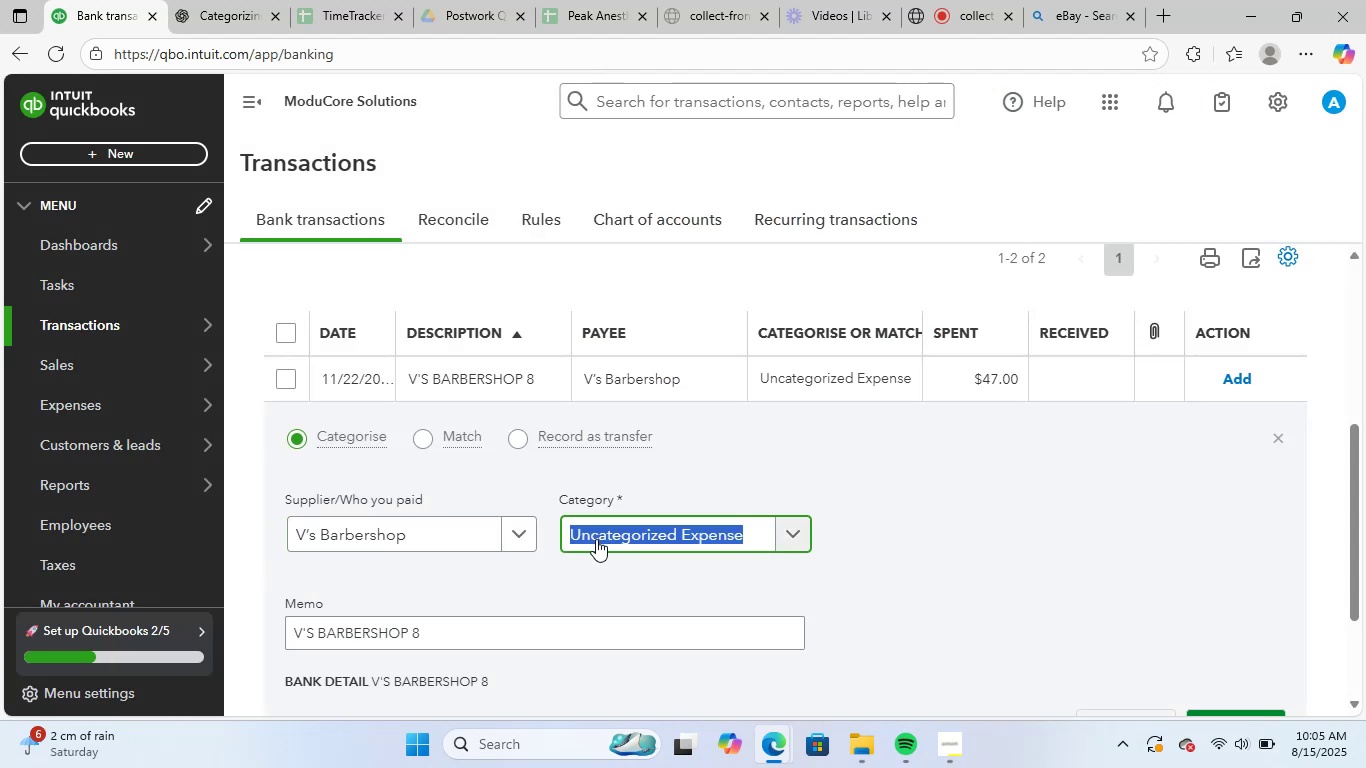 
type(sup)
 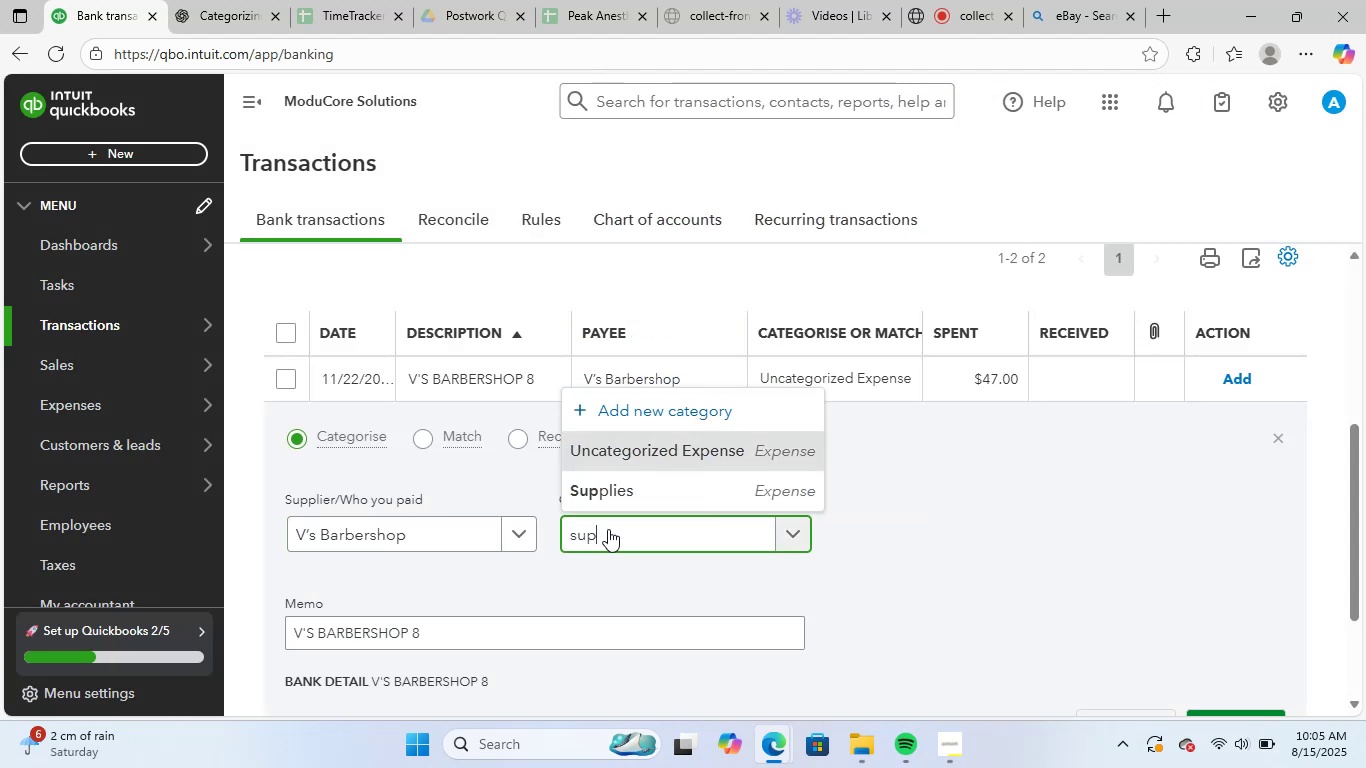 
left_click([651, 500])
 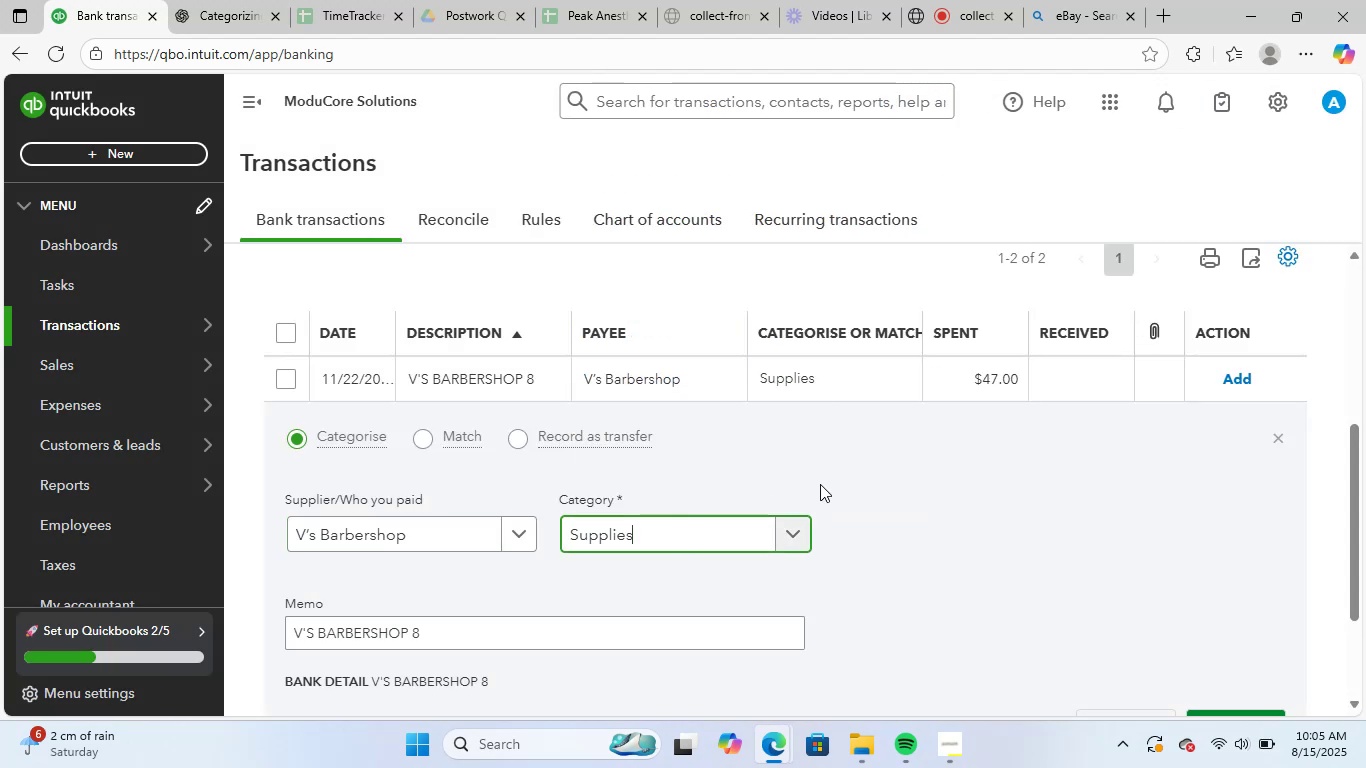 
scroll: coordinate [853, 481], scroll_direction: down, amount: 2.0
 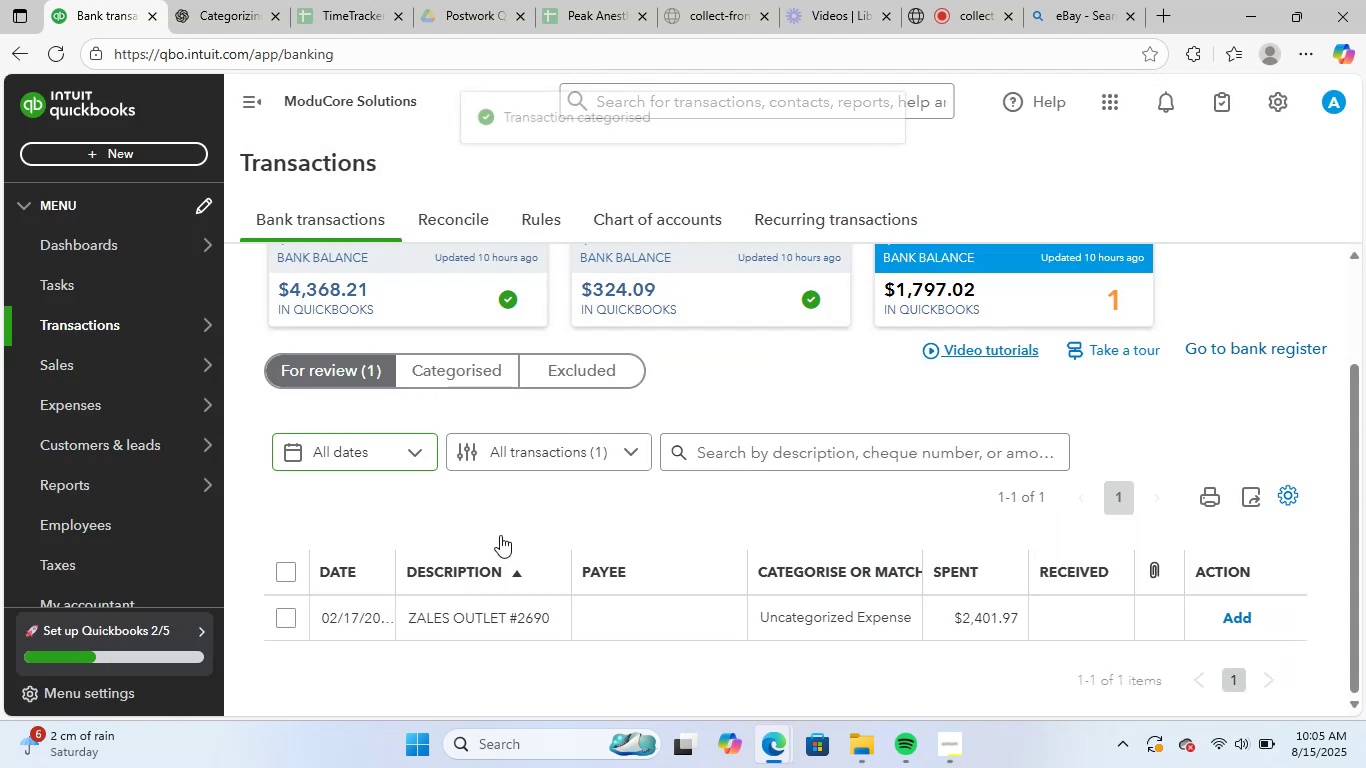 
left_click([527, 619])
 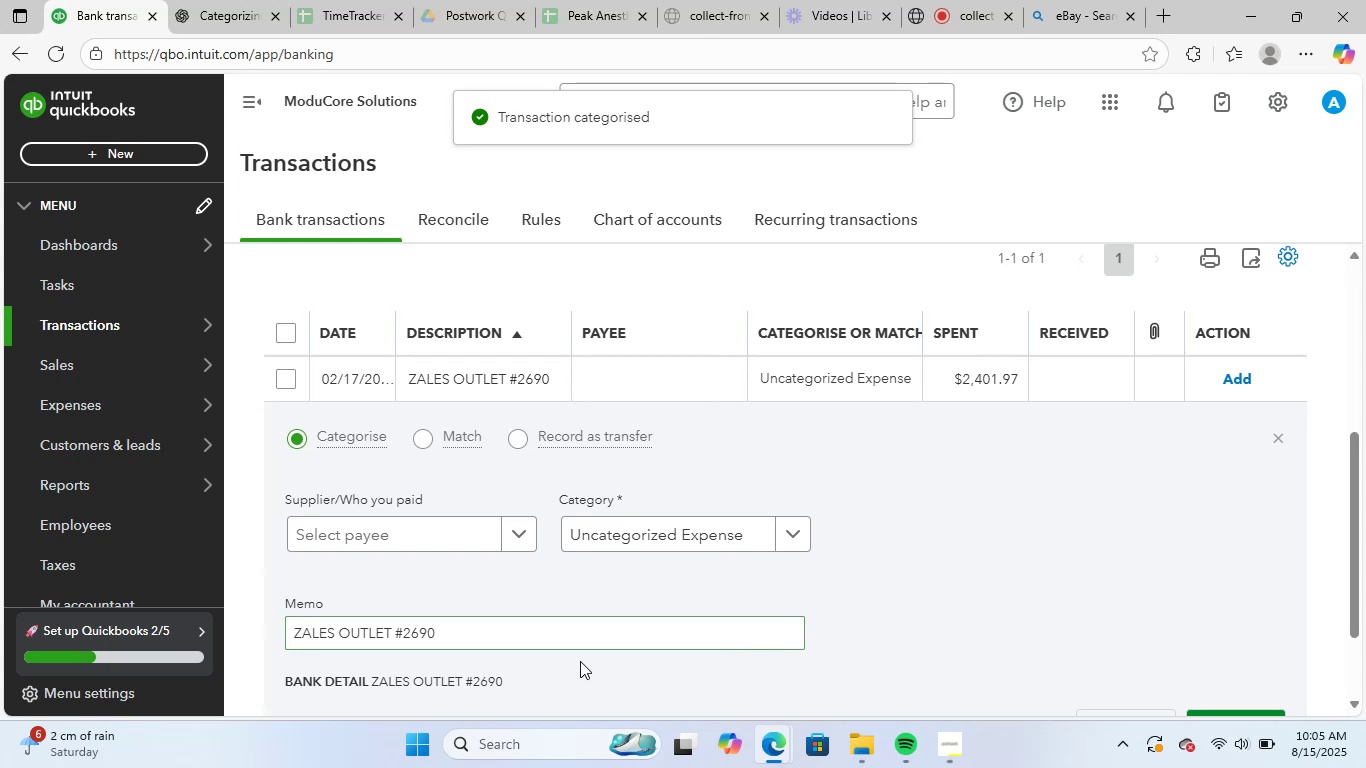 
left_click_drag(start_coordinate=[500, 639], to_coordinate=[239, 624])
 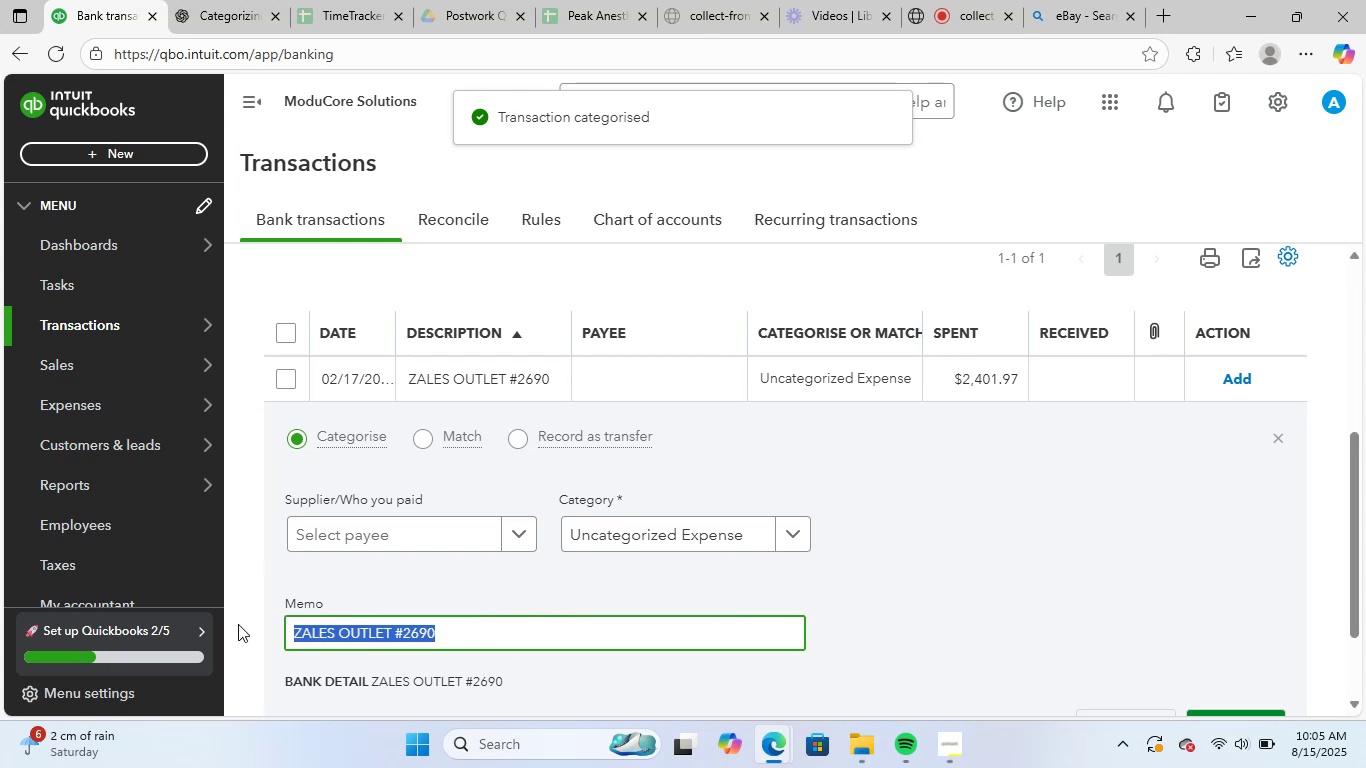 
key(Control+ControlLeft)
 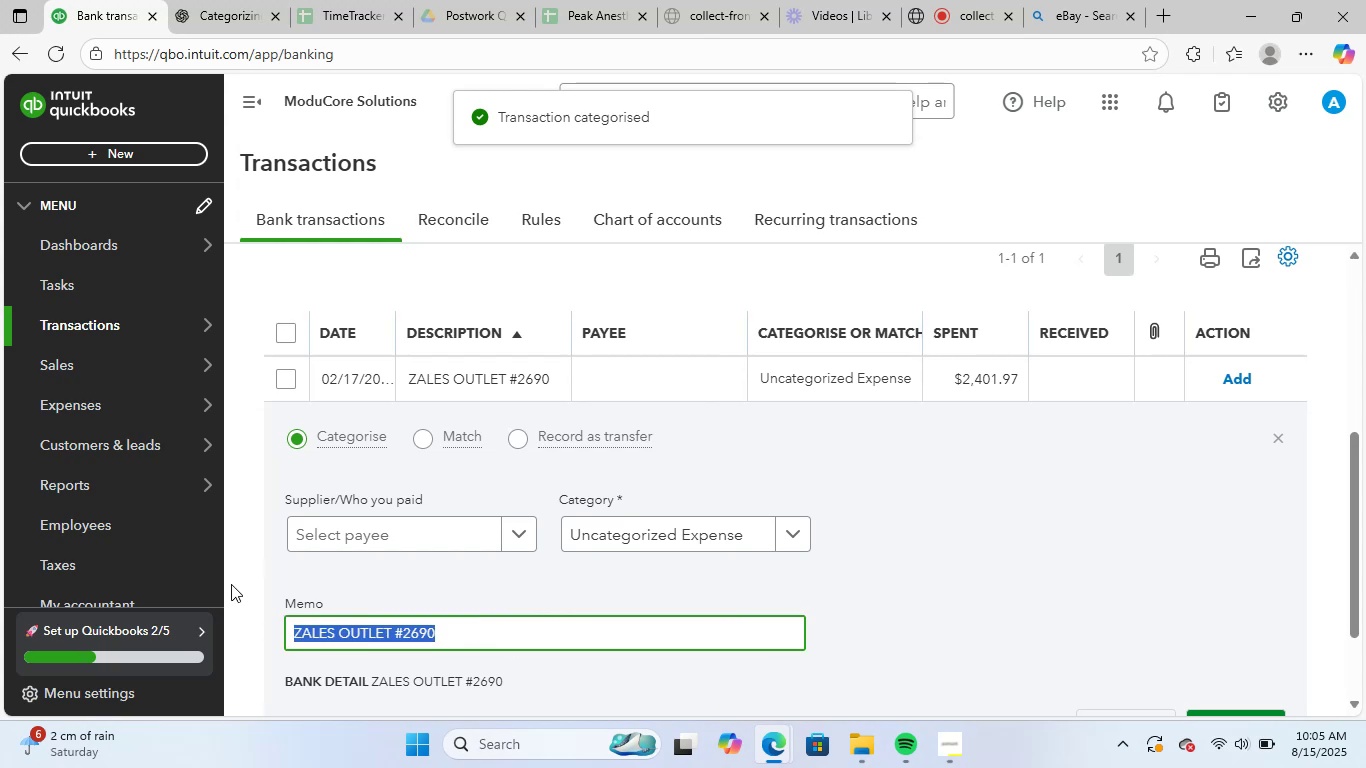 
key(Control+C)
 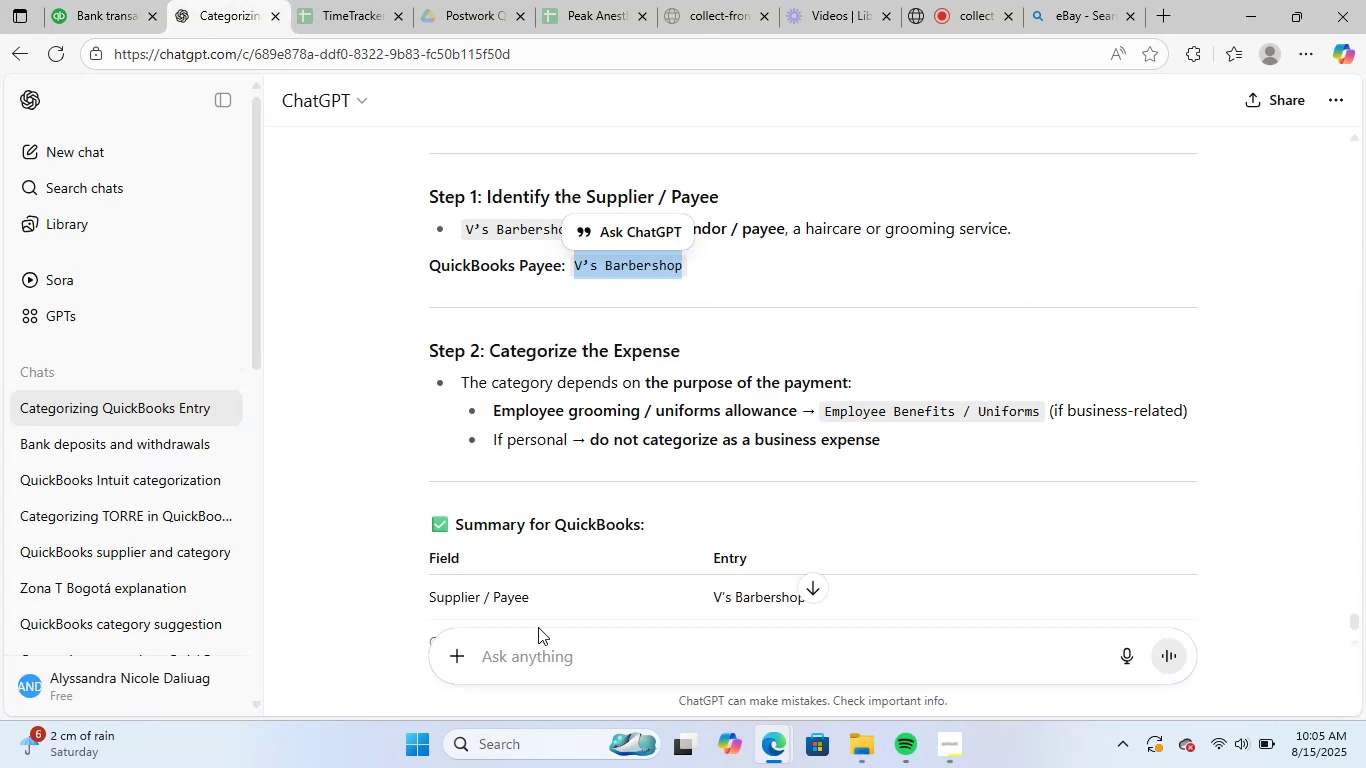 
left_click([544, 660])
 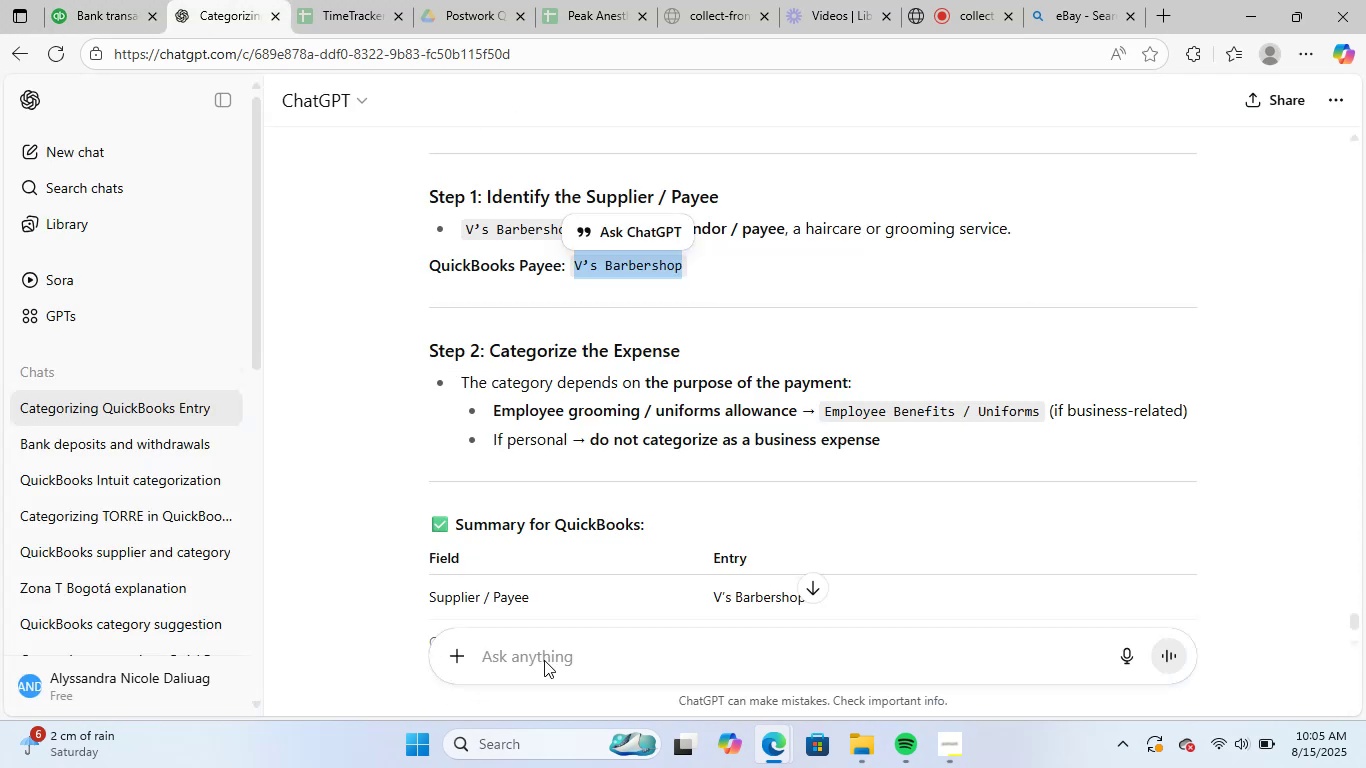 
key(Control+ControlLeft)
 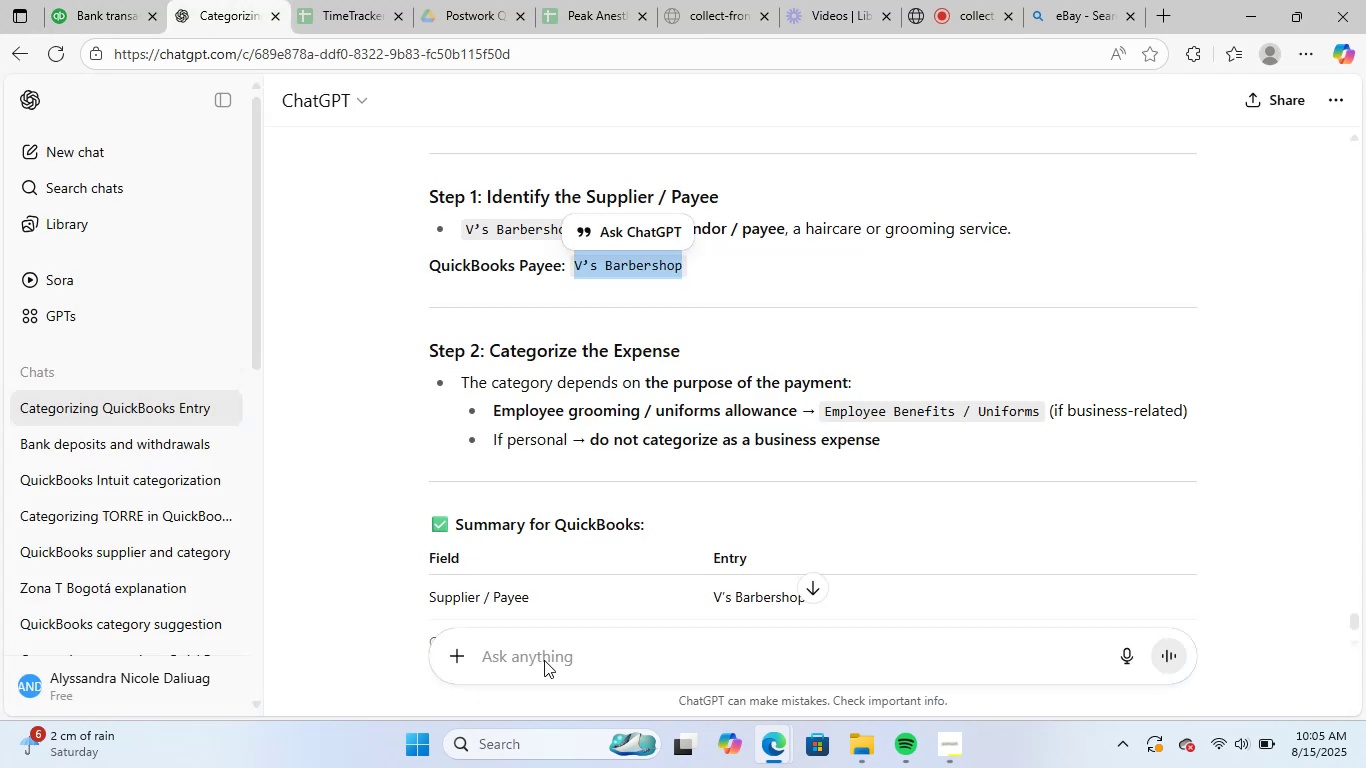 
key(Control+V)
 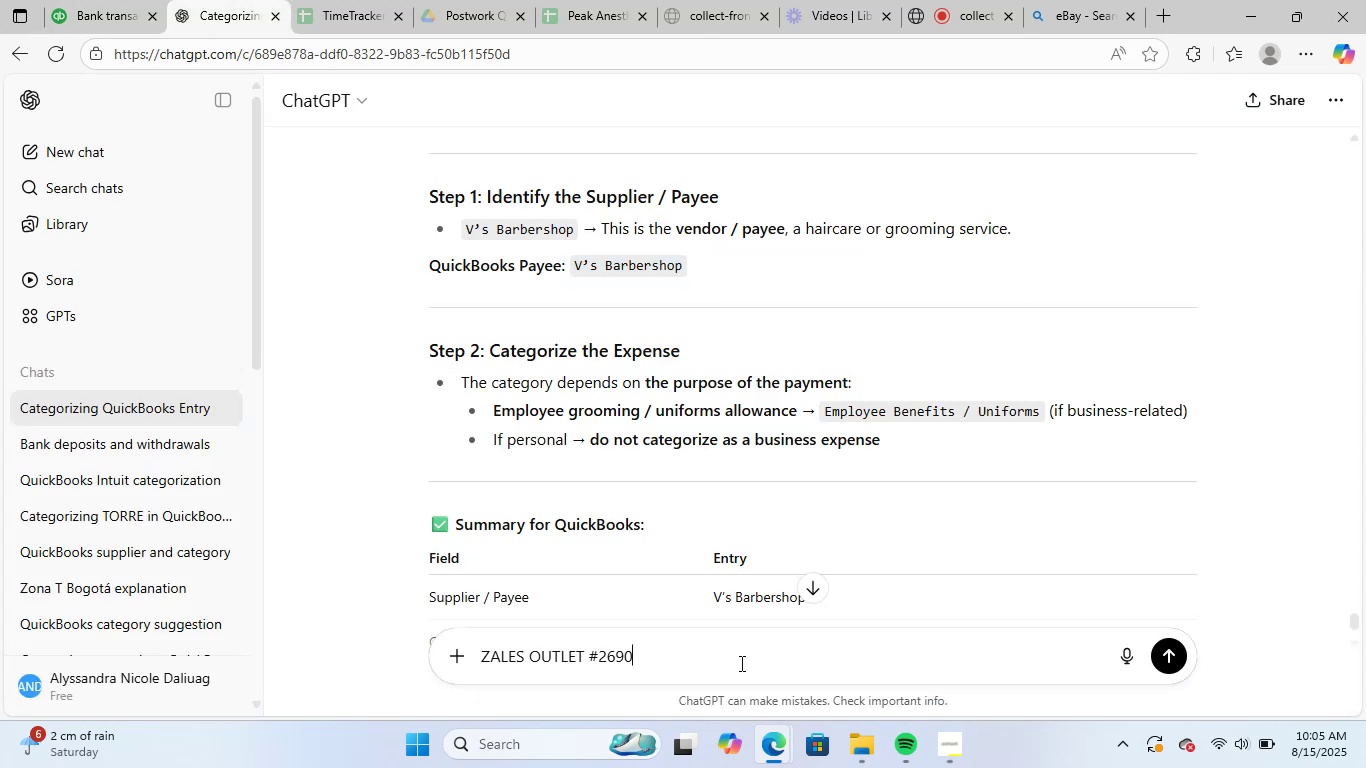 
key(NumpadEnter)
 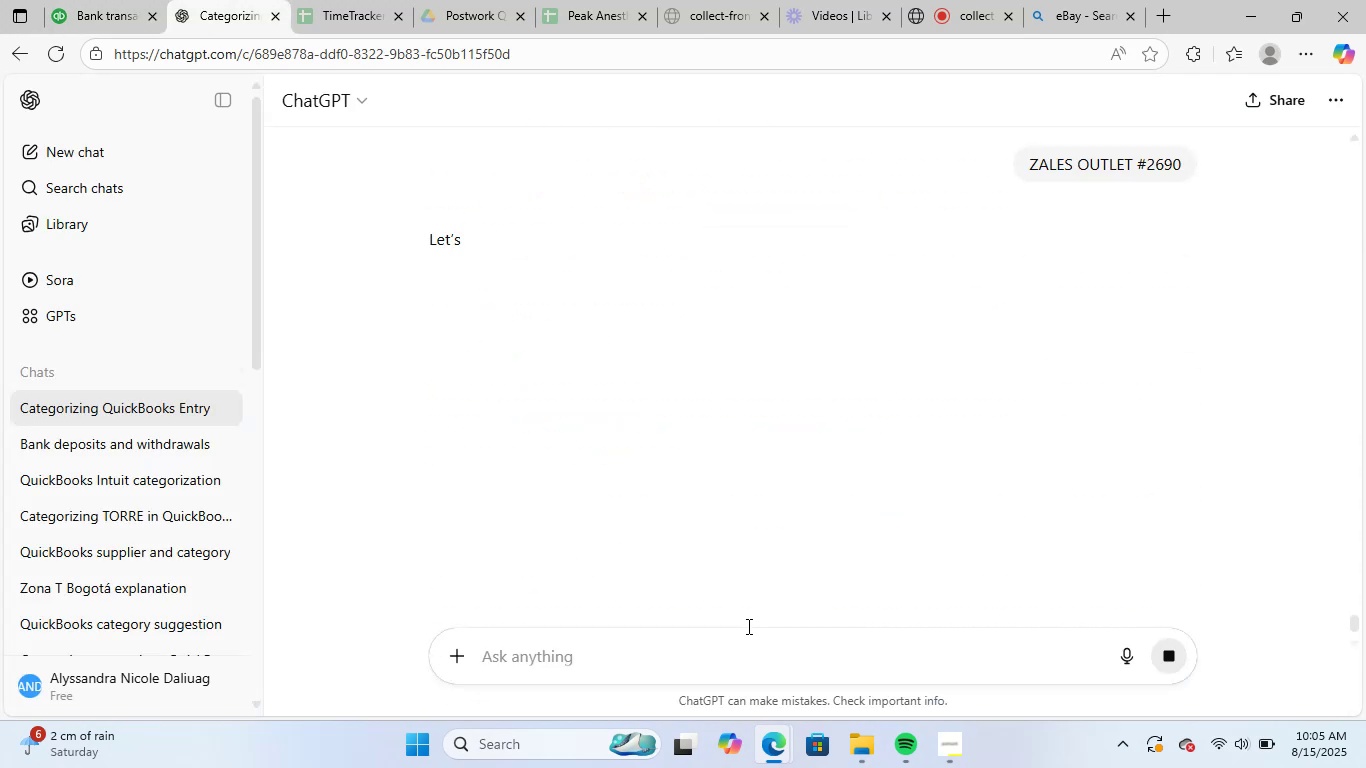 
scroll: coordinate [616, 402], scroll_direction: down, amount: 2.0
 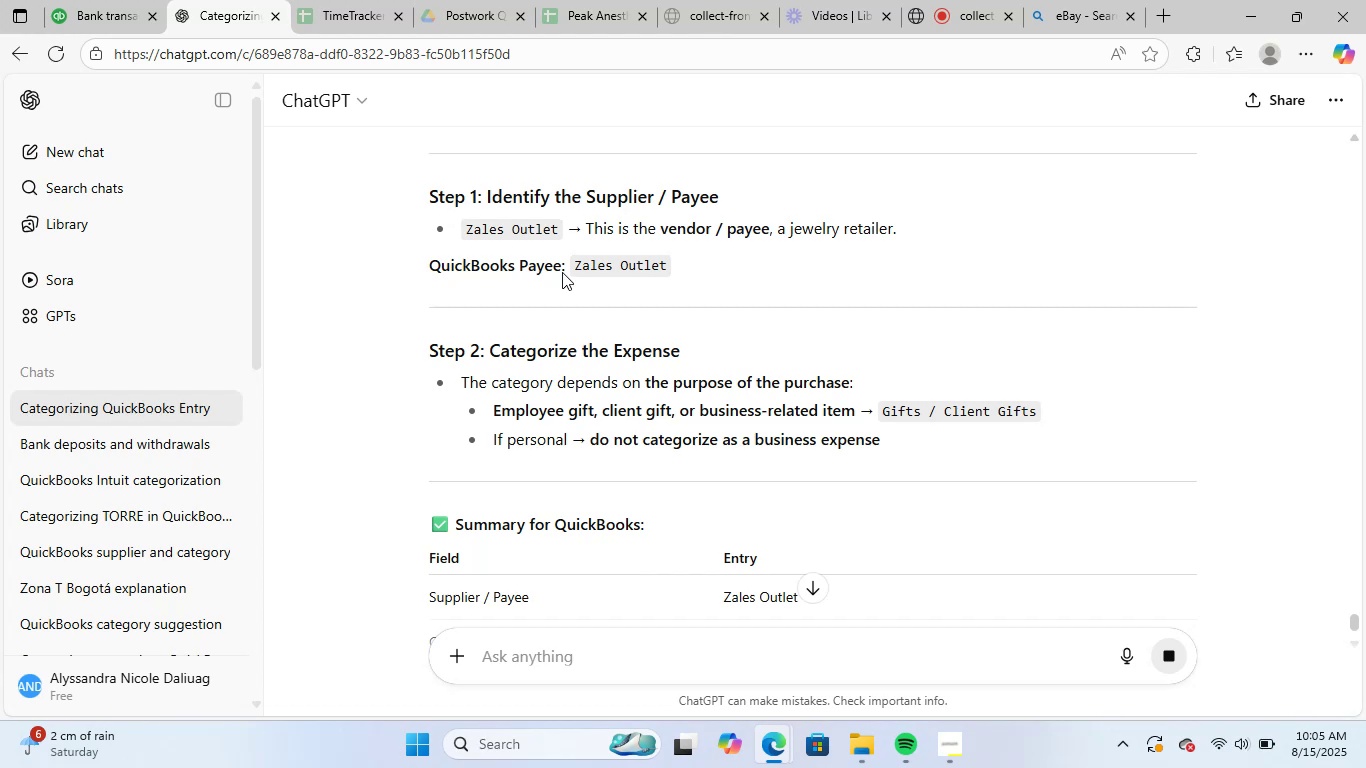 
left_click_drag(start_coordinate=[574, 267], to_coordinate=[693, 272])
 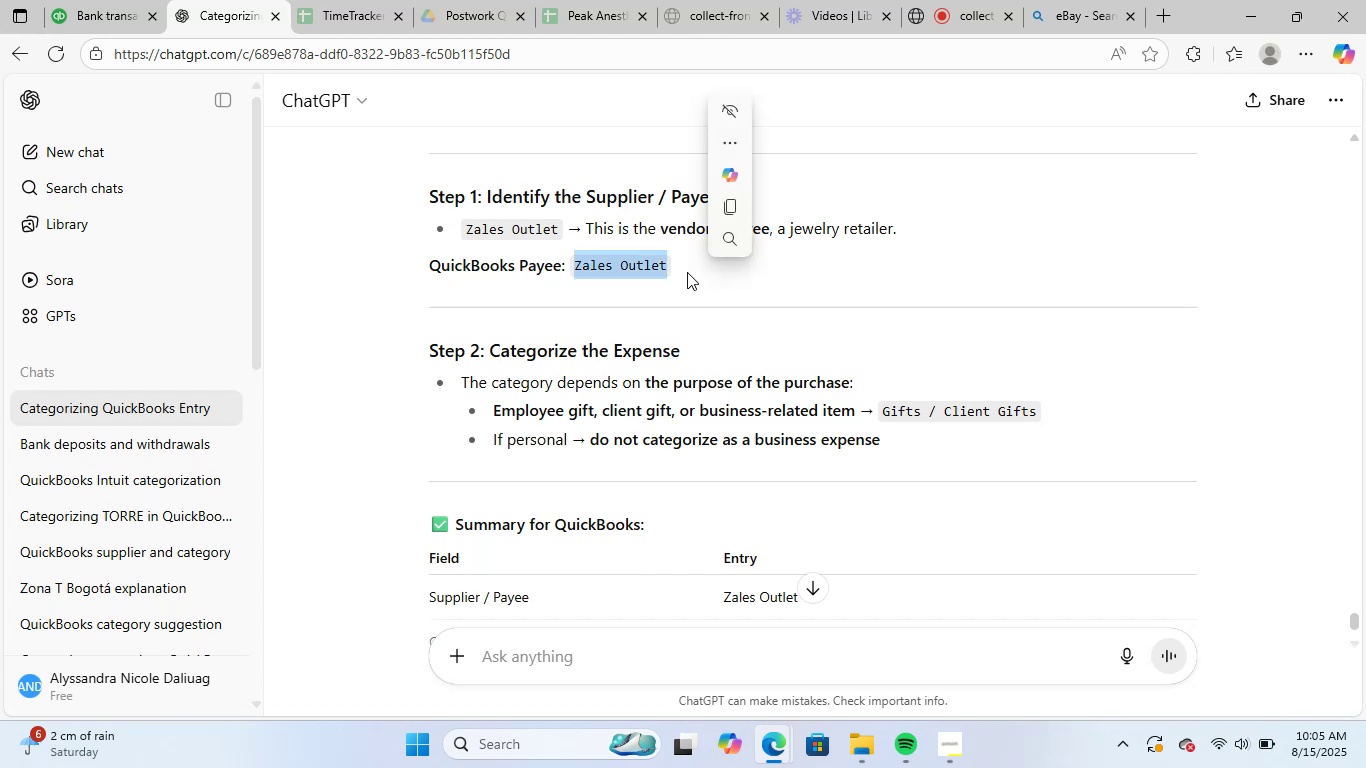 
key(Control+ControlLeft)
 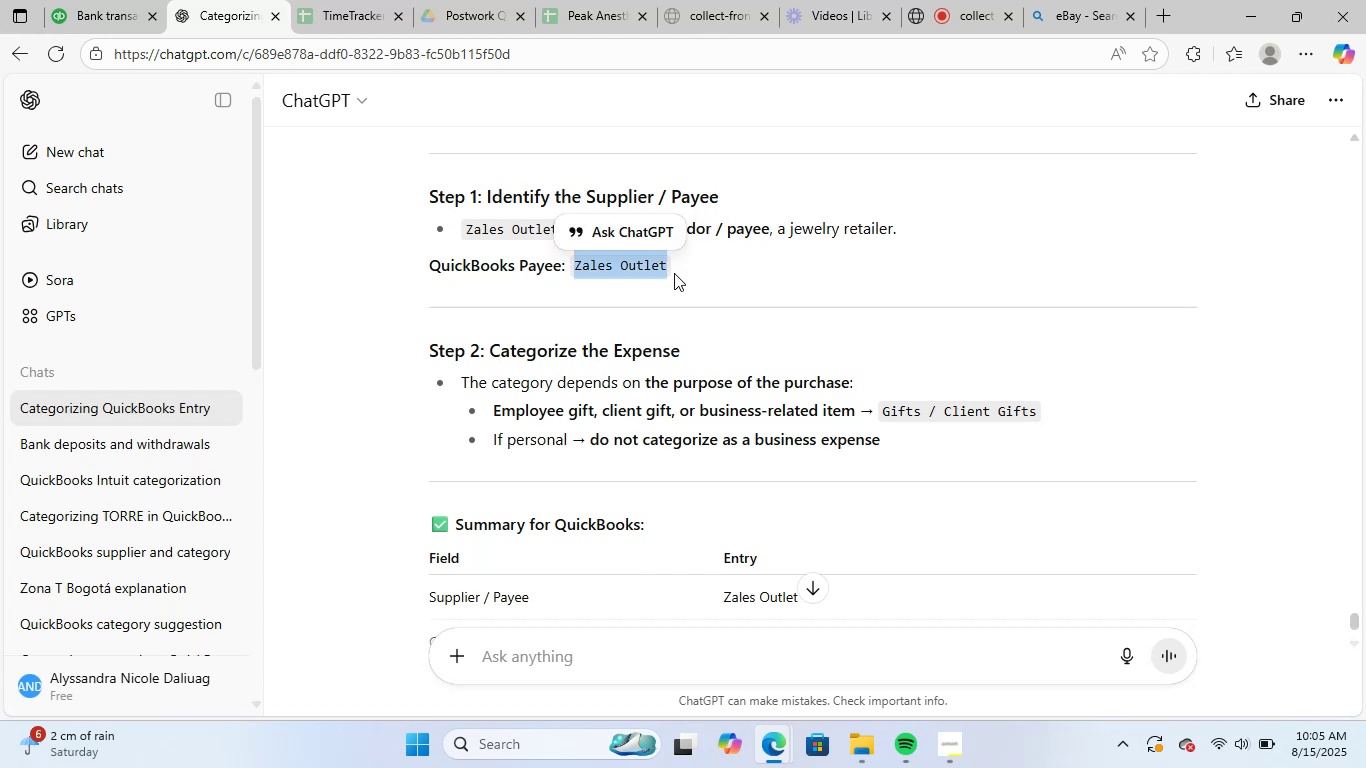 
key(Control+C)
 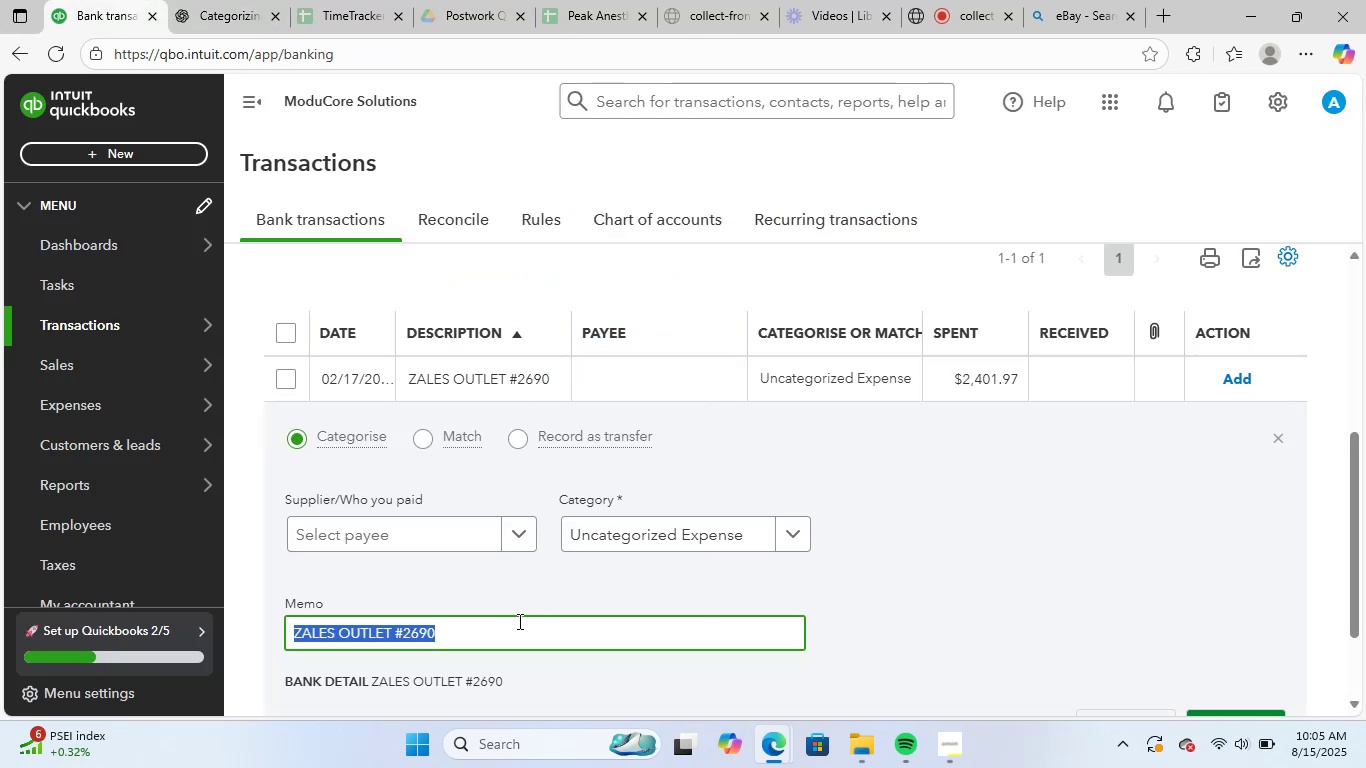 
left_click([416, 521])
 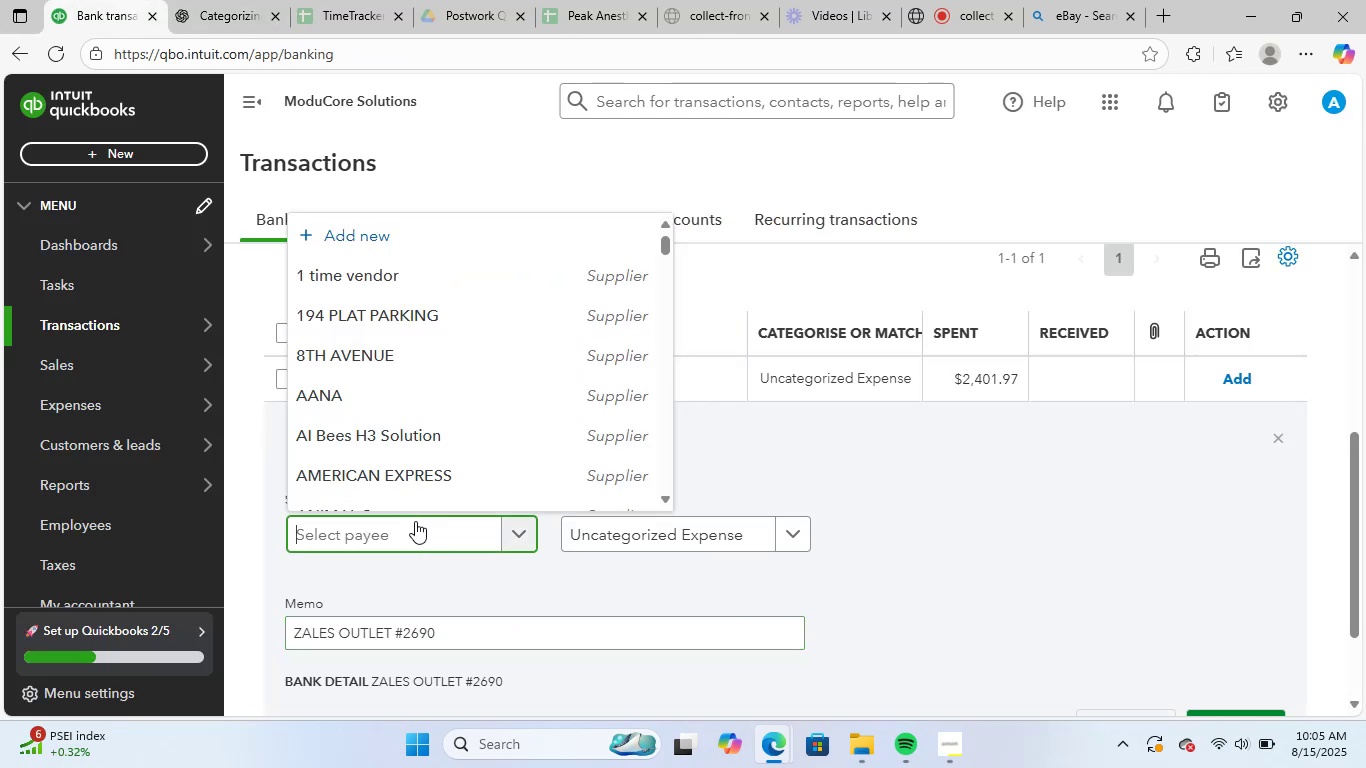 
key(Control+ControlLeft)
 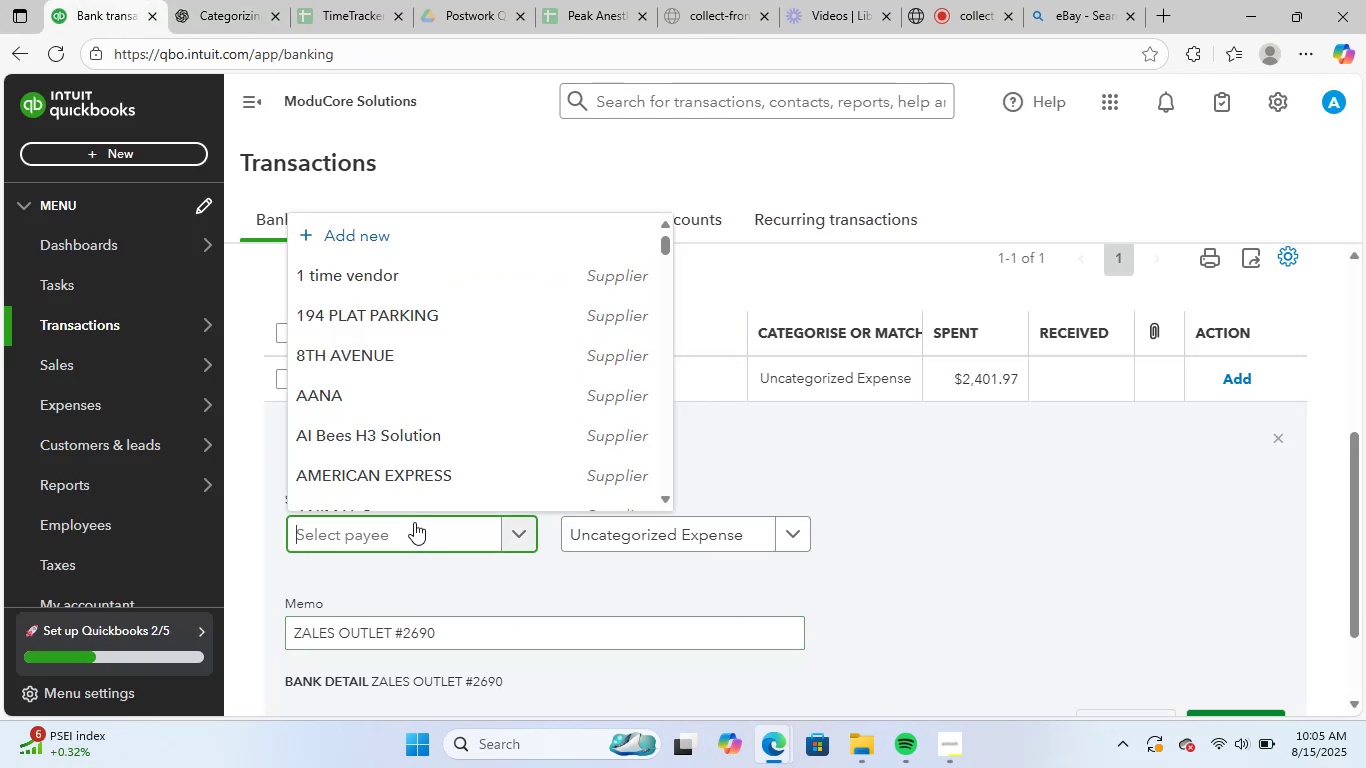 
key(Control+V)
 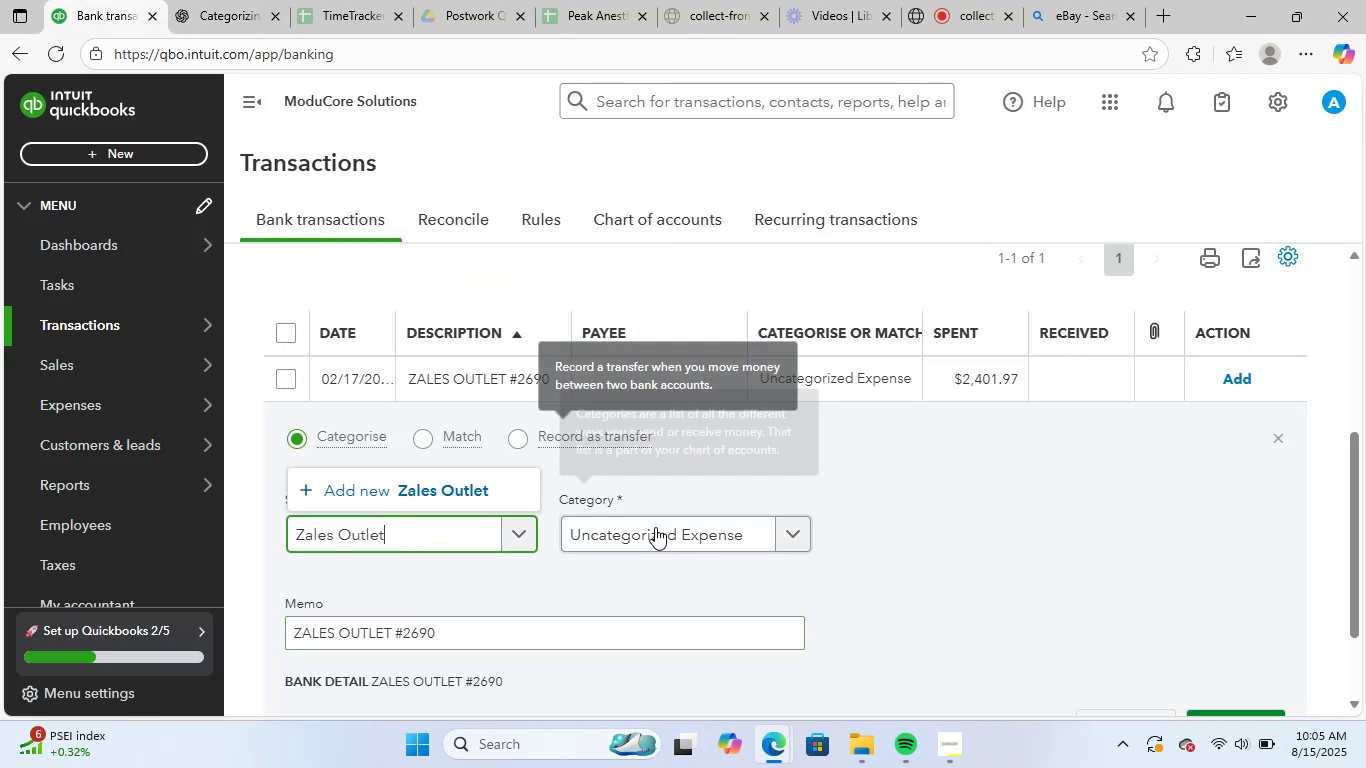 
left_click([440, 488])
 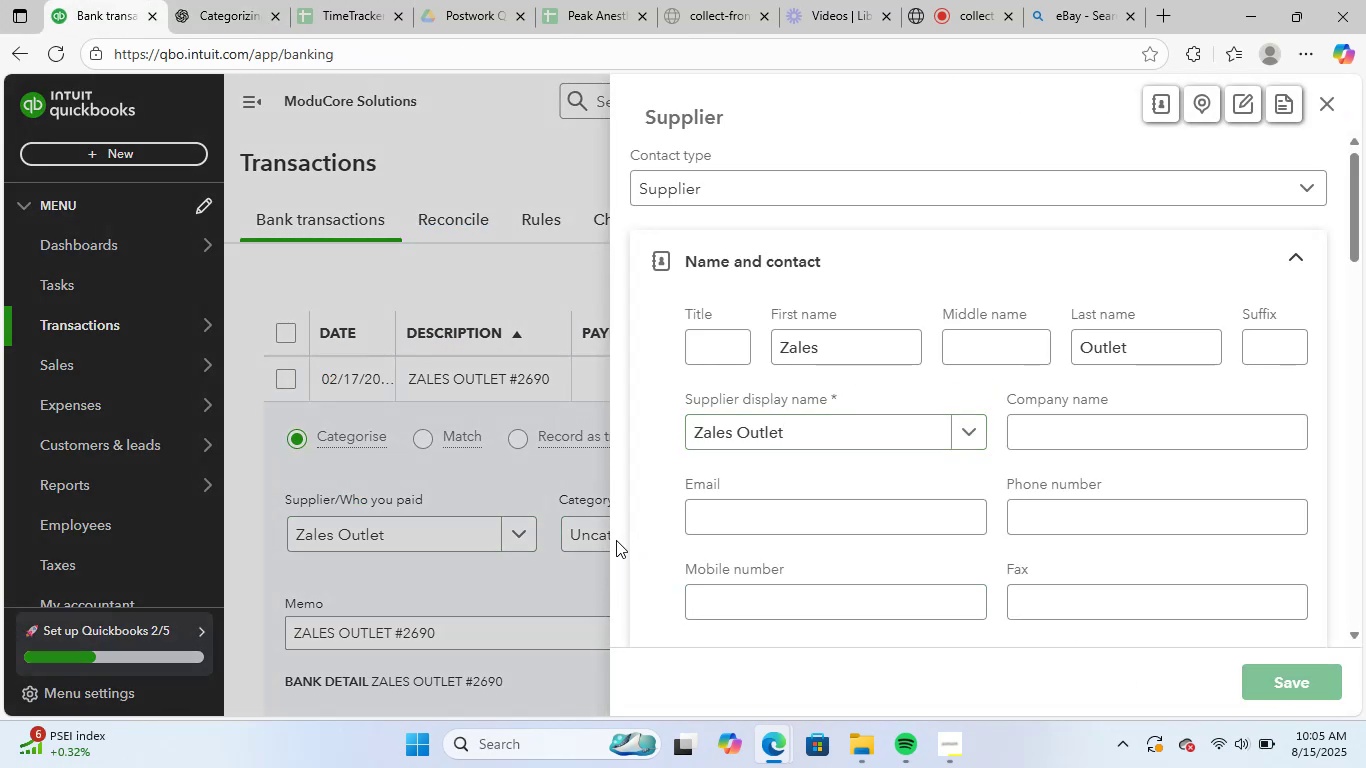 
left_click([612, 538])
 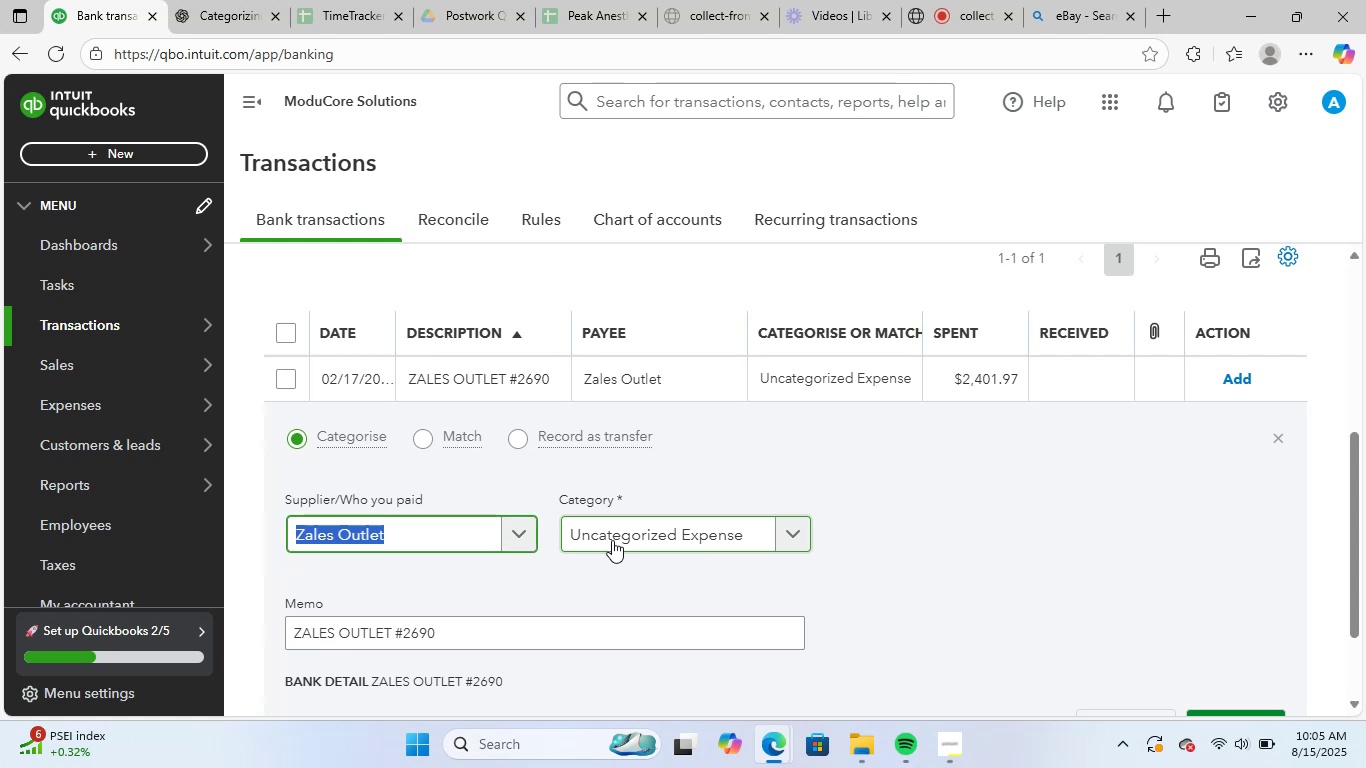 
type(un)
 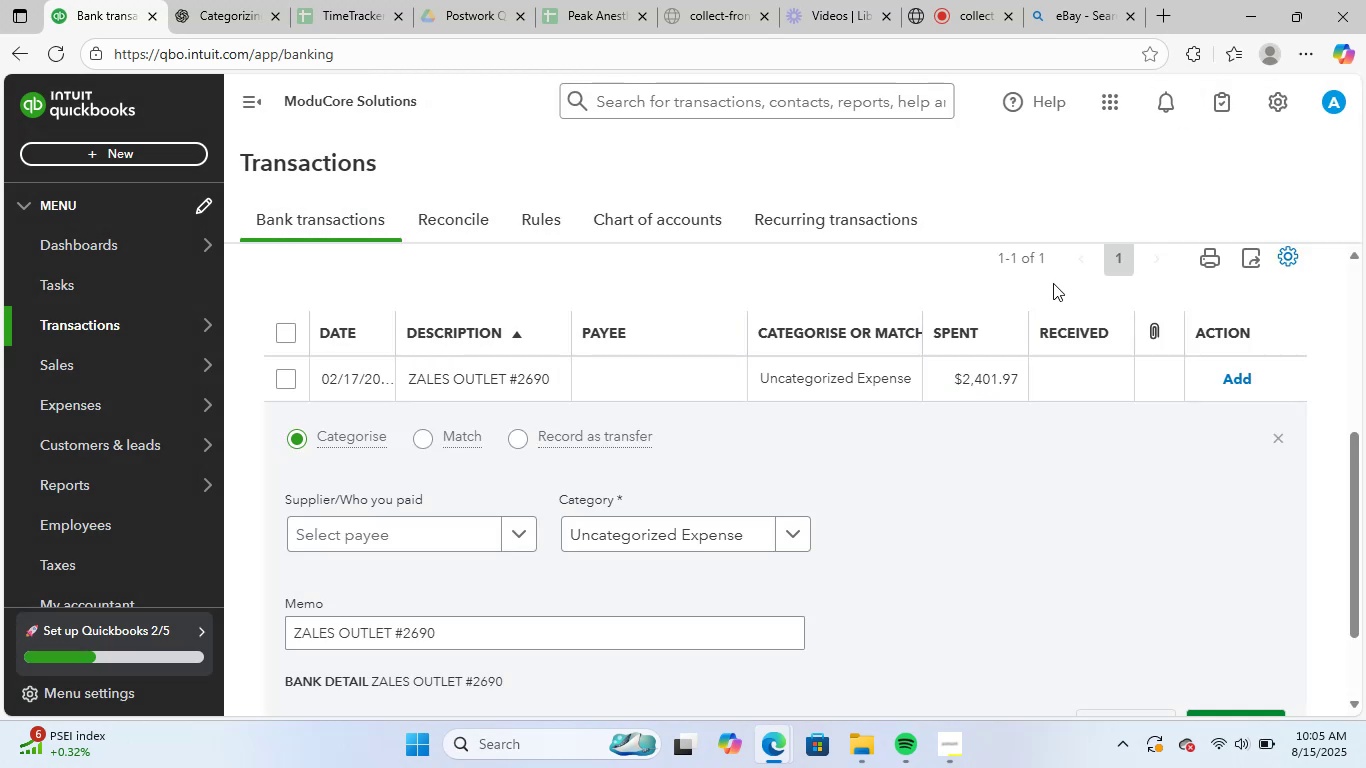 
left_click([370, 525])
 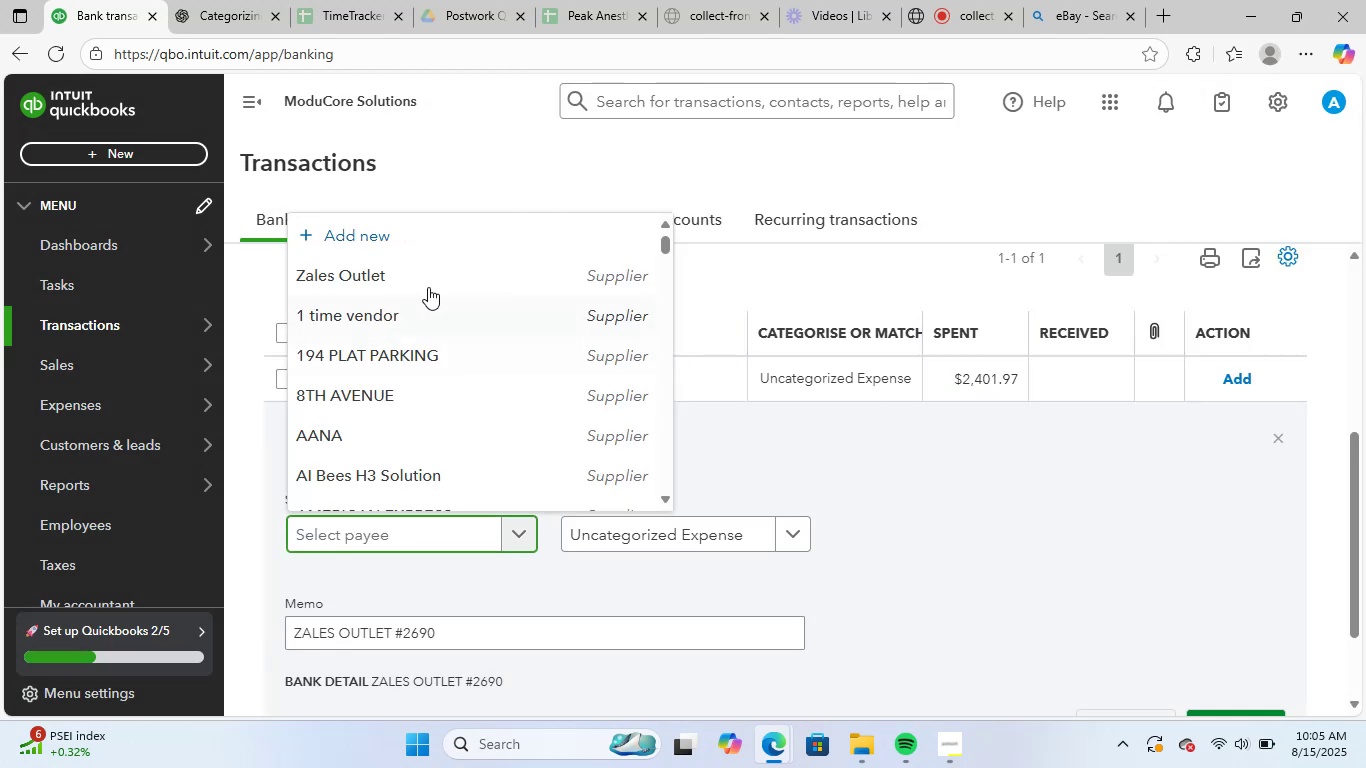 
left_click([449, 263])
 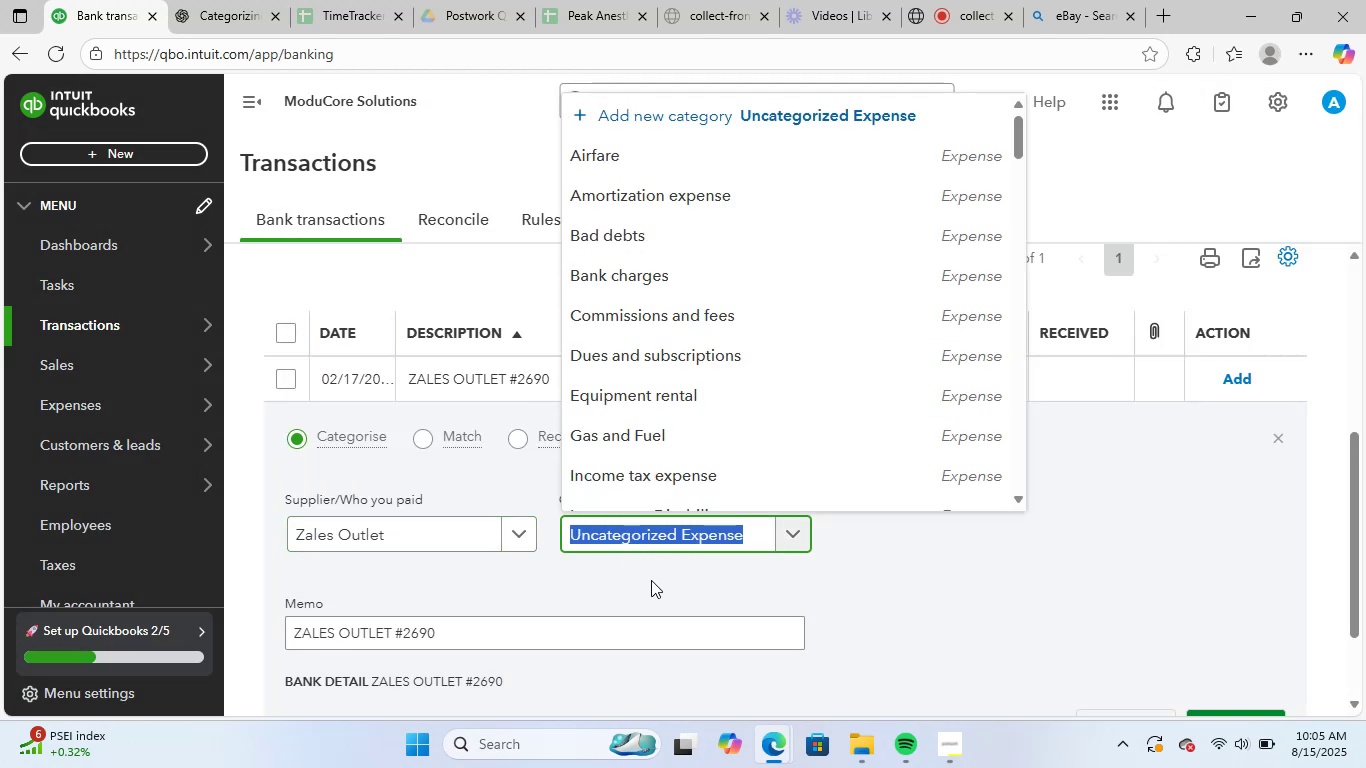 
type(gene)
 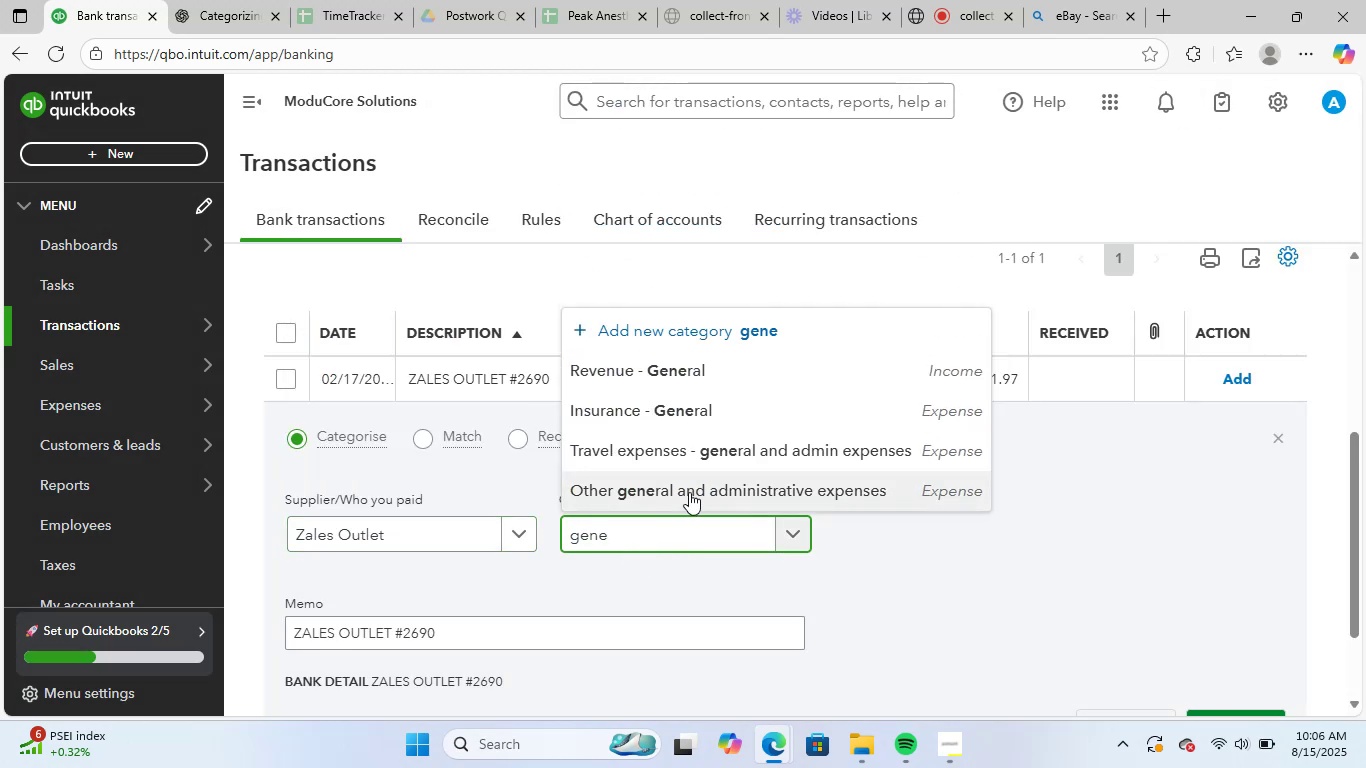 
left_click([691, 489])
 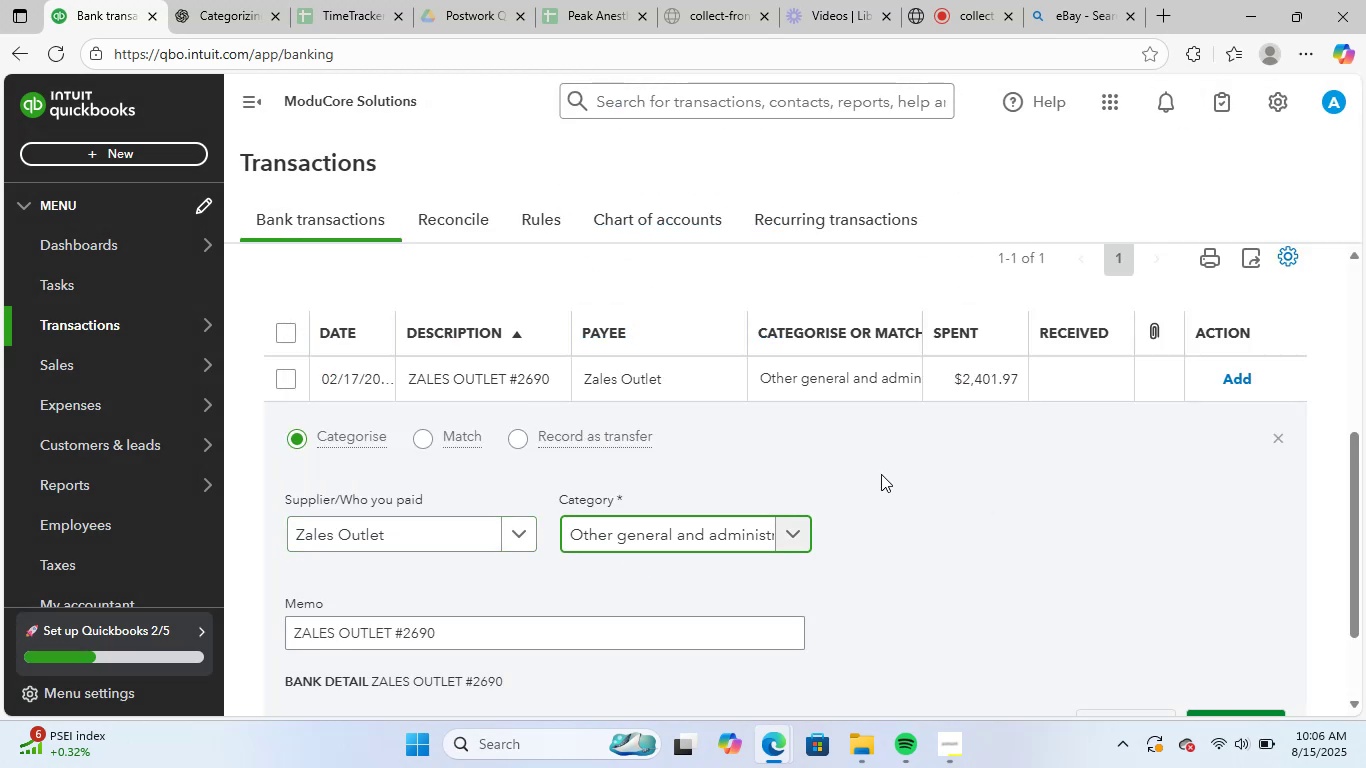 
scroll: coordinate [935, 494], scroll_direction: down, amount: 2.0
 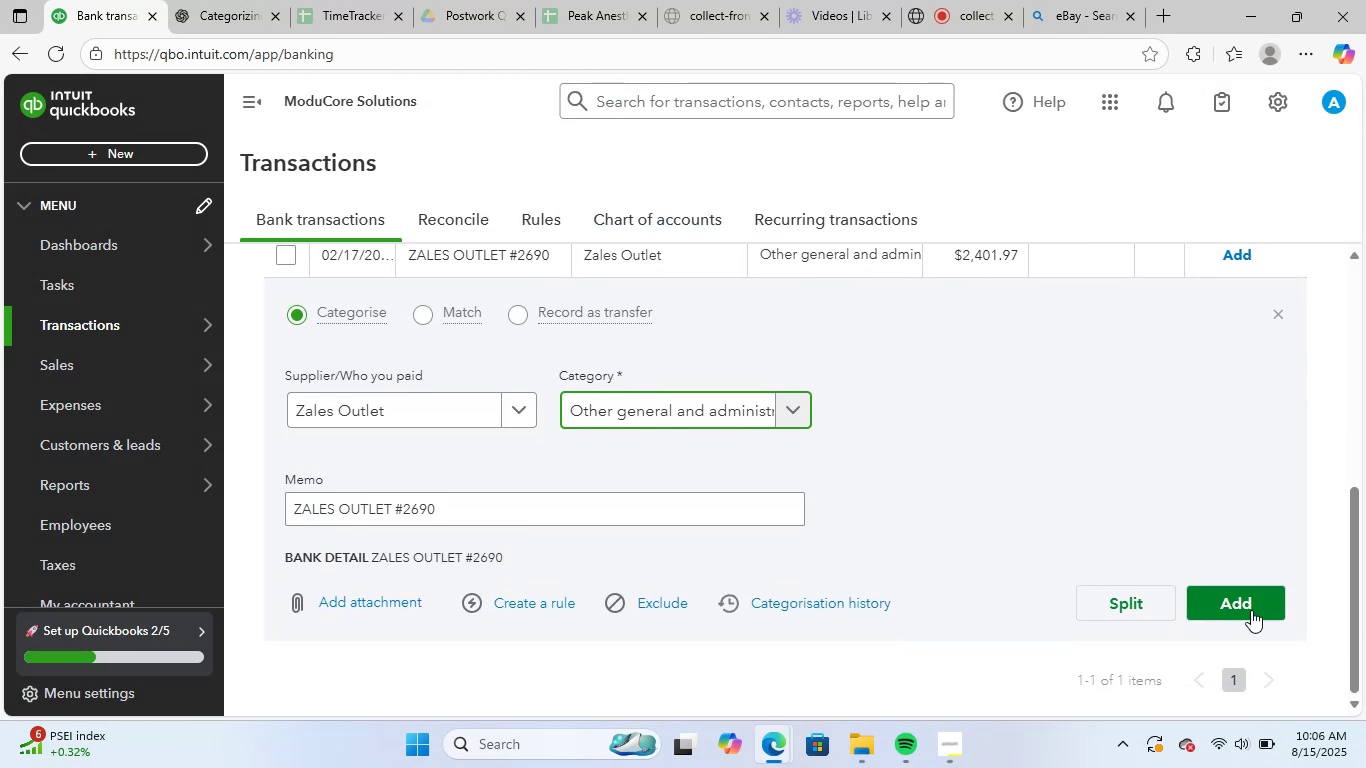 
left_click([1251, 610])
 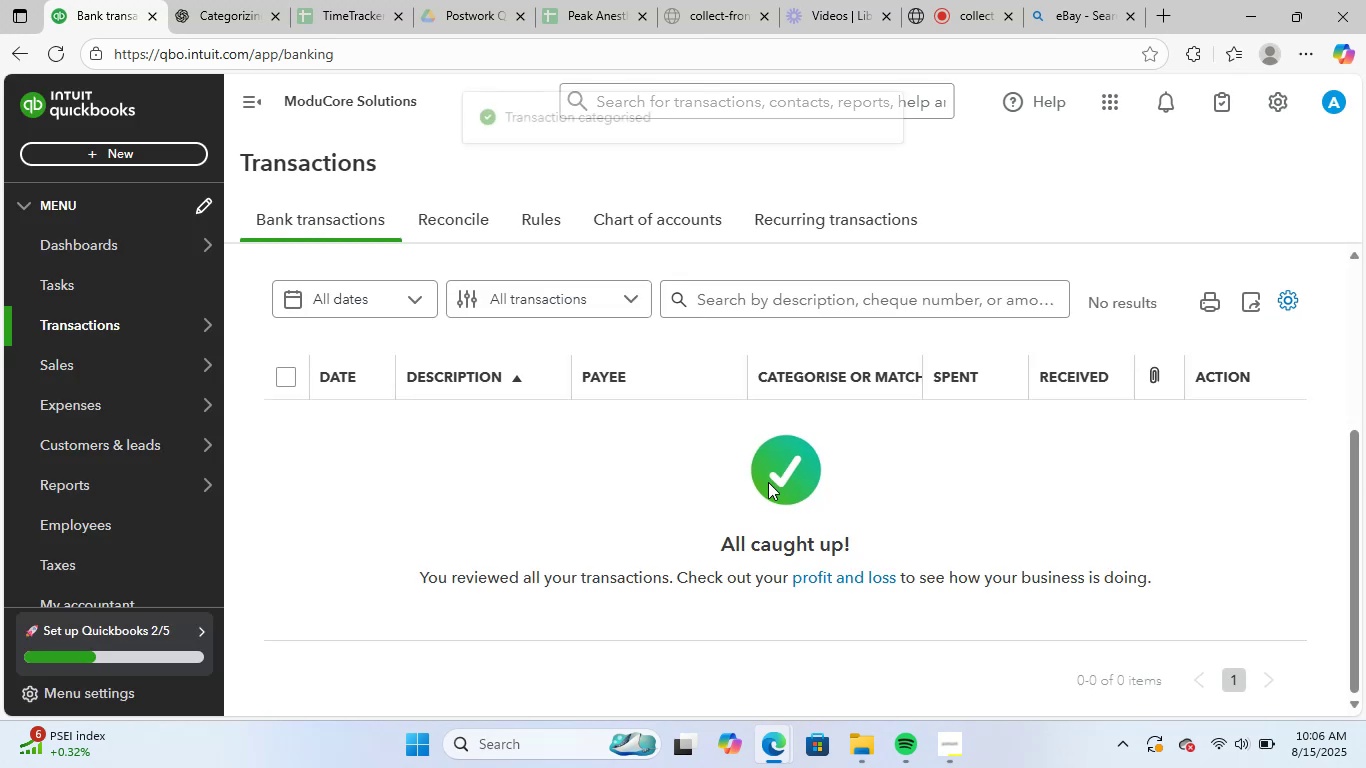 
scroll: coordinate [847, 585], scroll_direction: up, amount: 6.0
 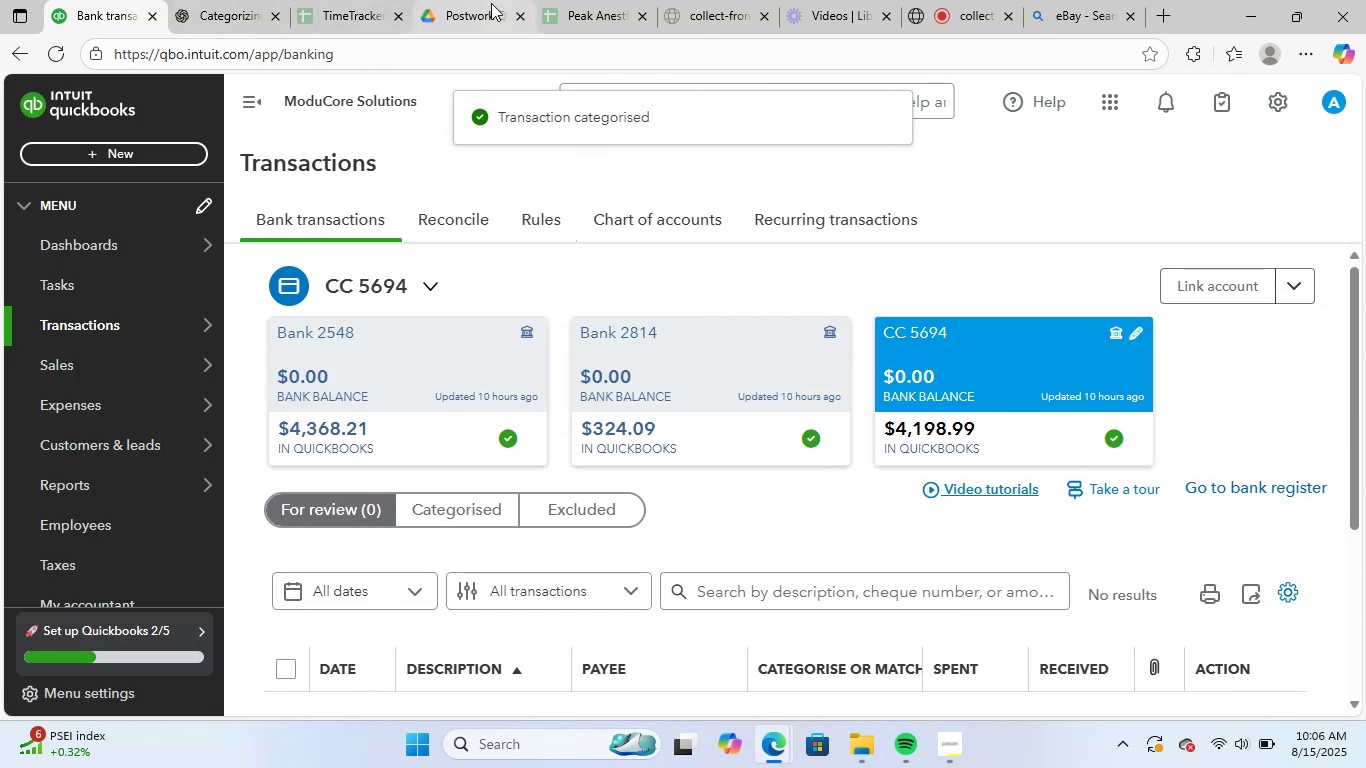 
left_click([602, 0])
 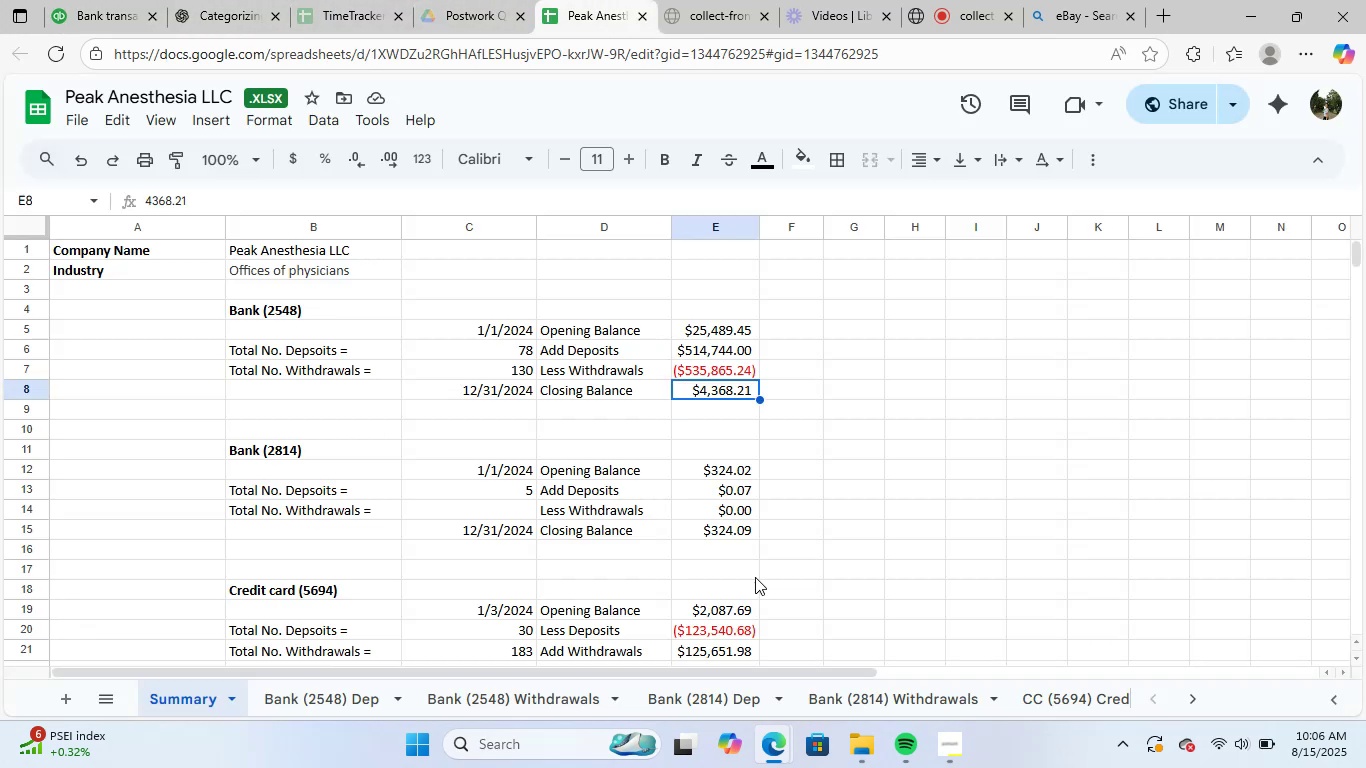 
scroll: coordinate [633, 532], scroll_direction: down, amount: 1.0
 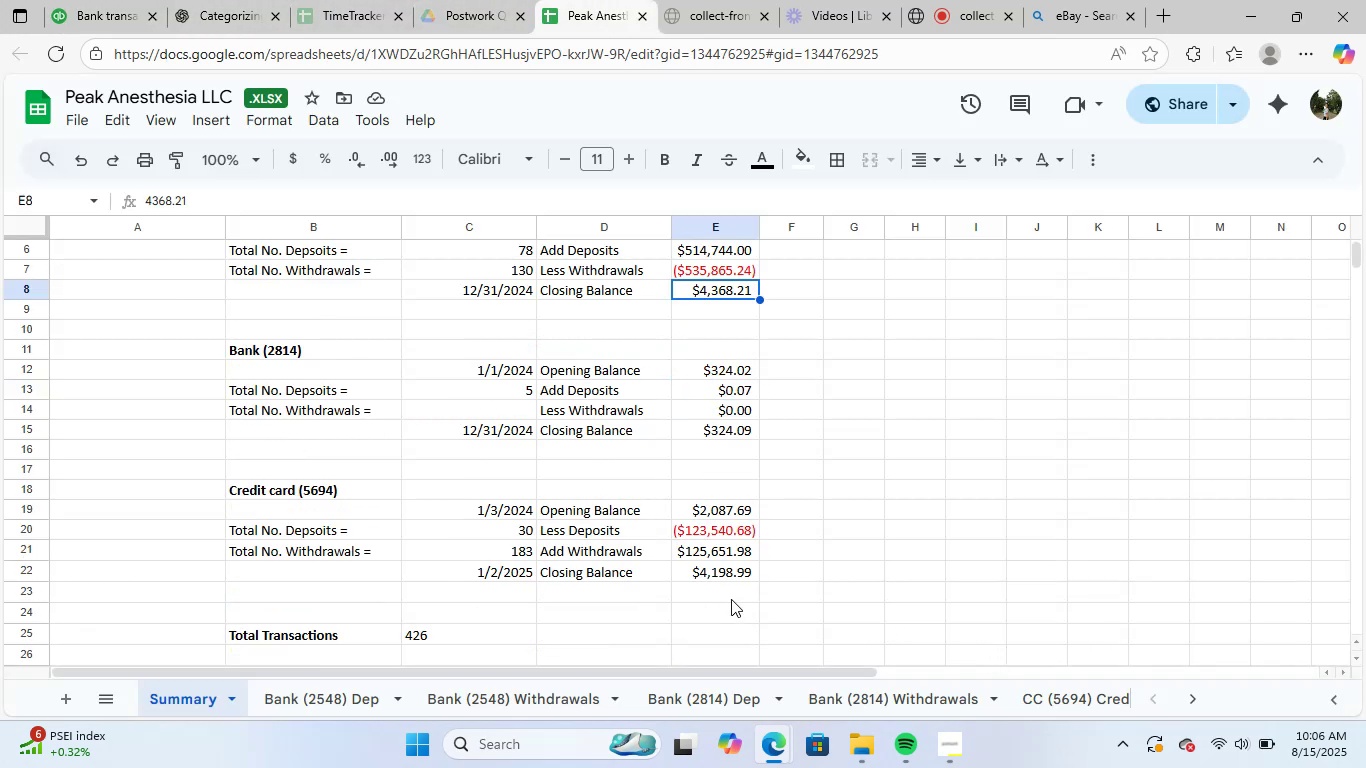 
left_click([745, 577])
 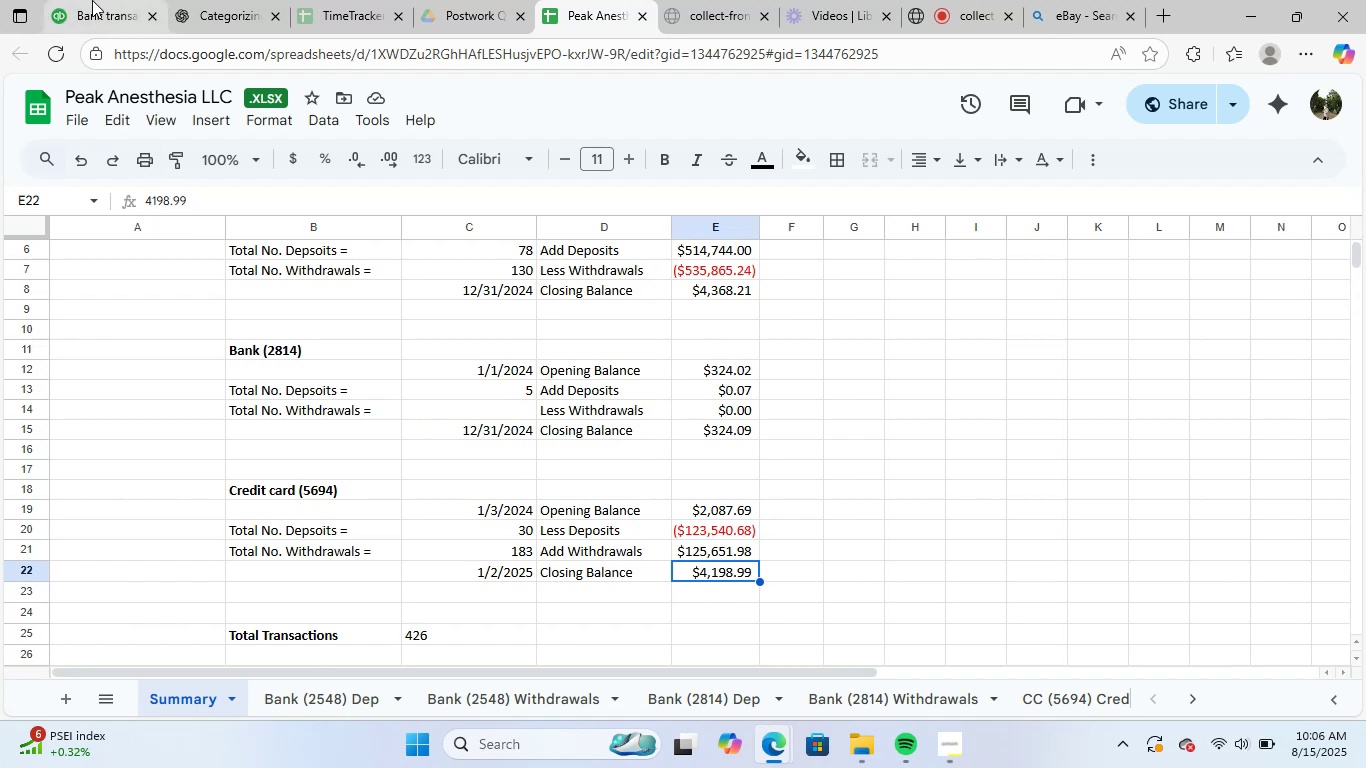 
left_click([102, 0])
 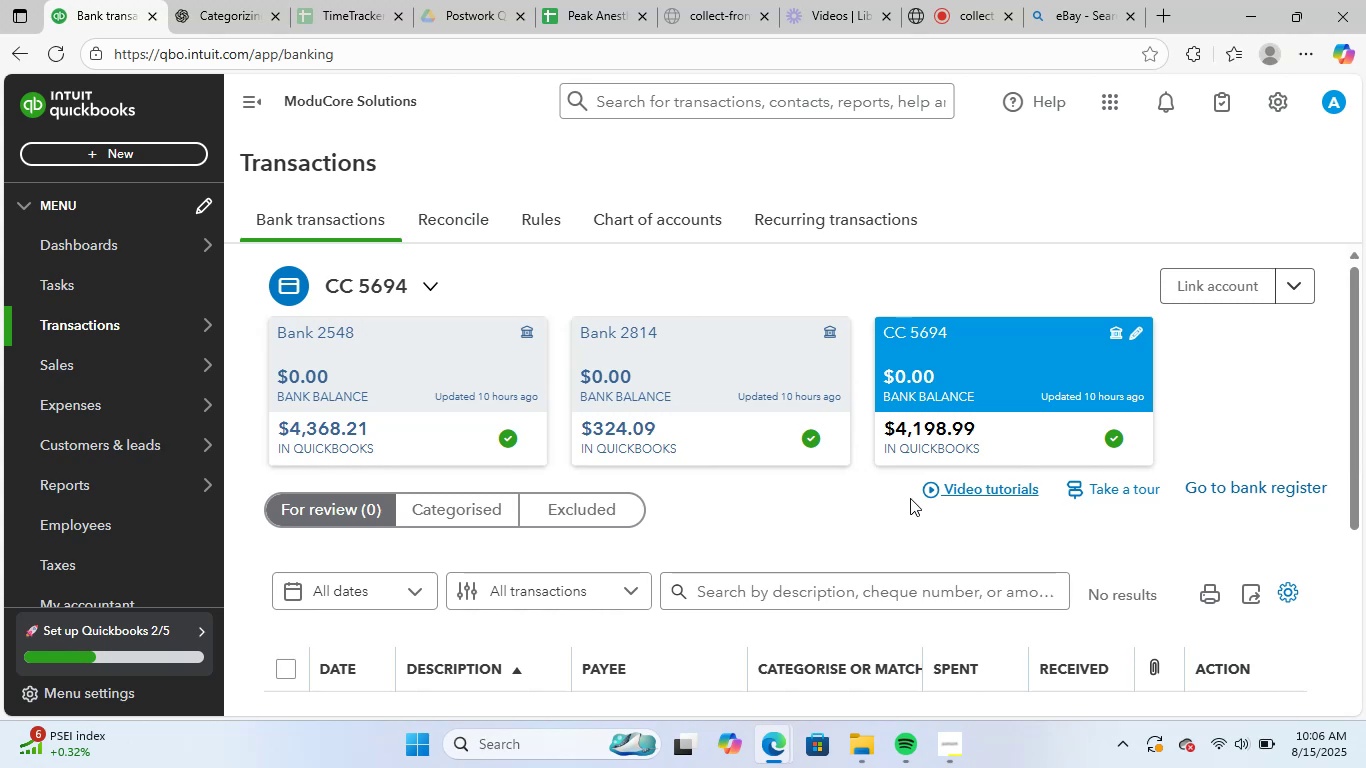 
wait(22.33)
 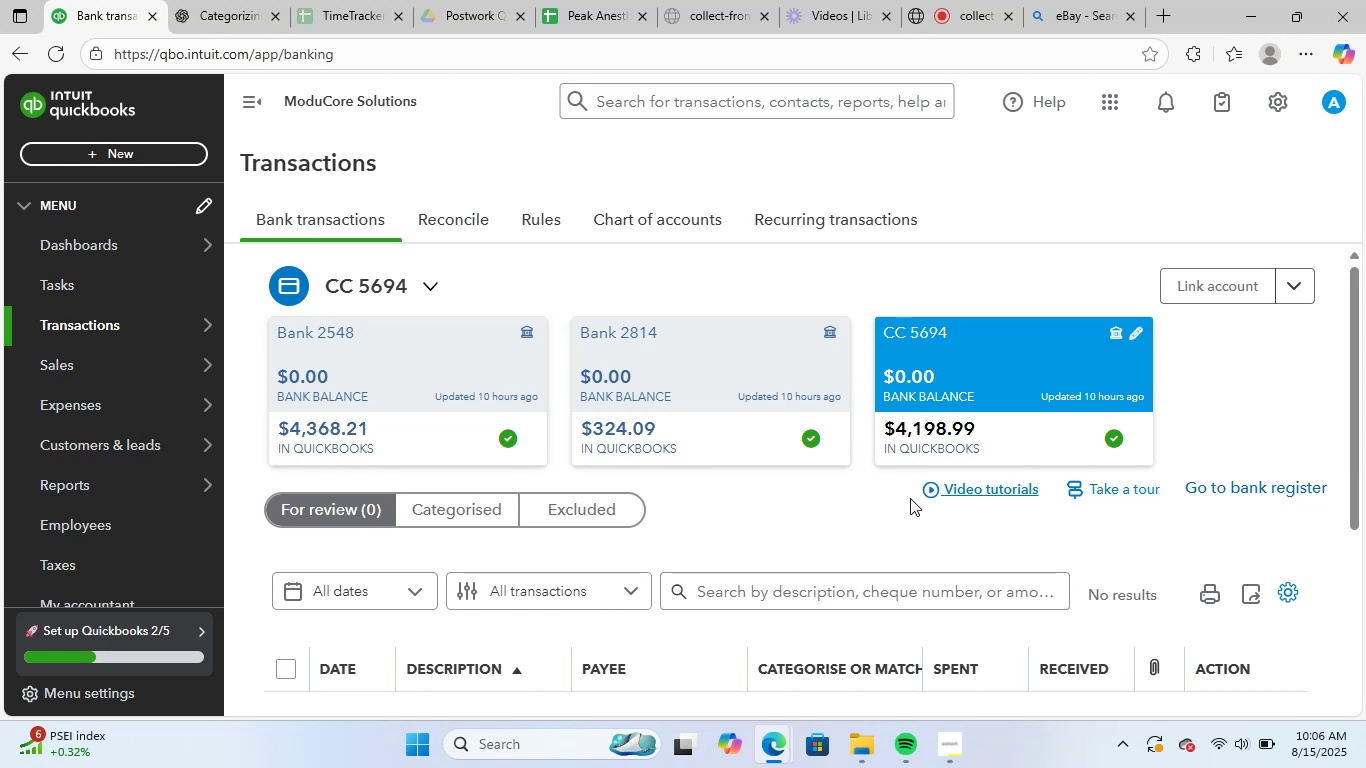 
left_click([253, 104])
 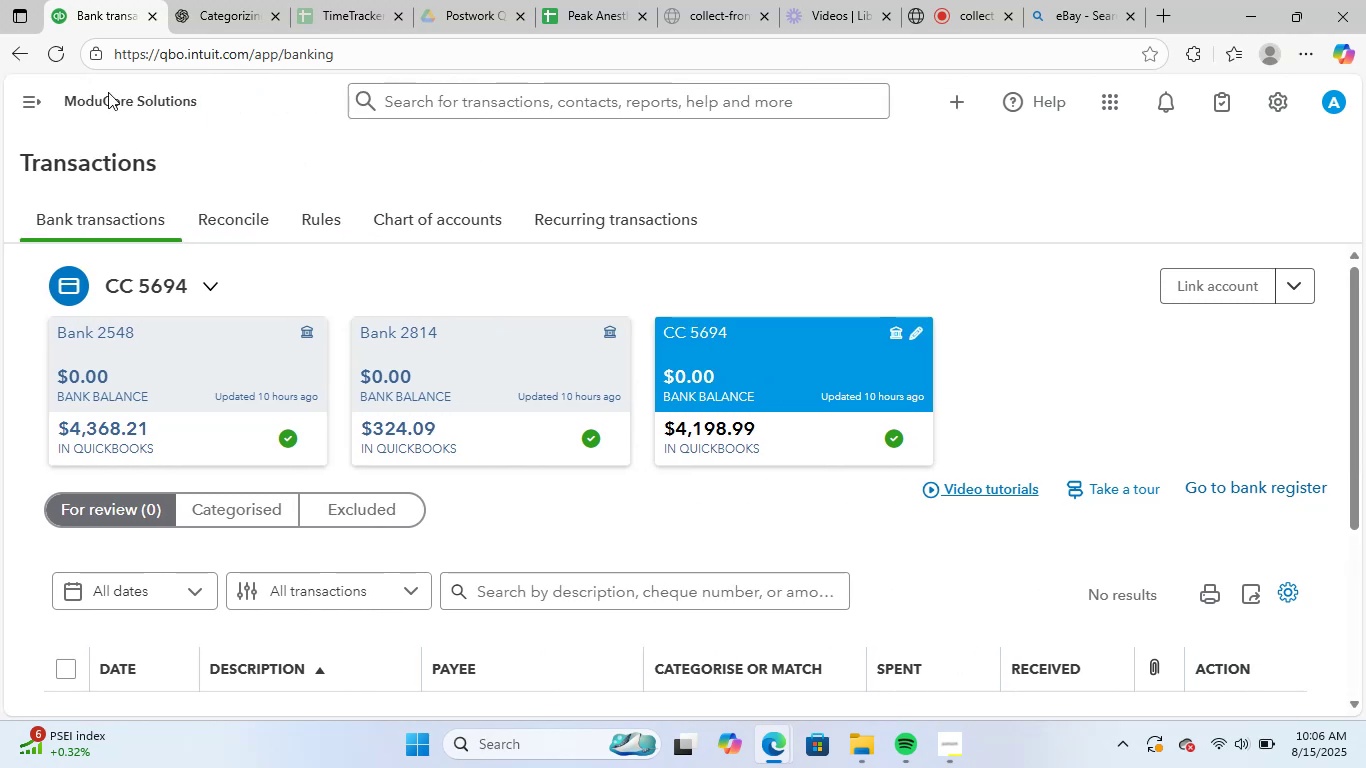 
left_click([108, 92])
 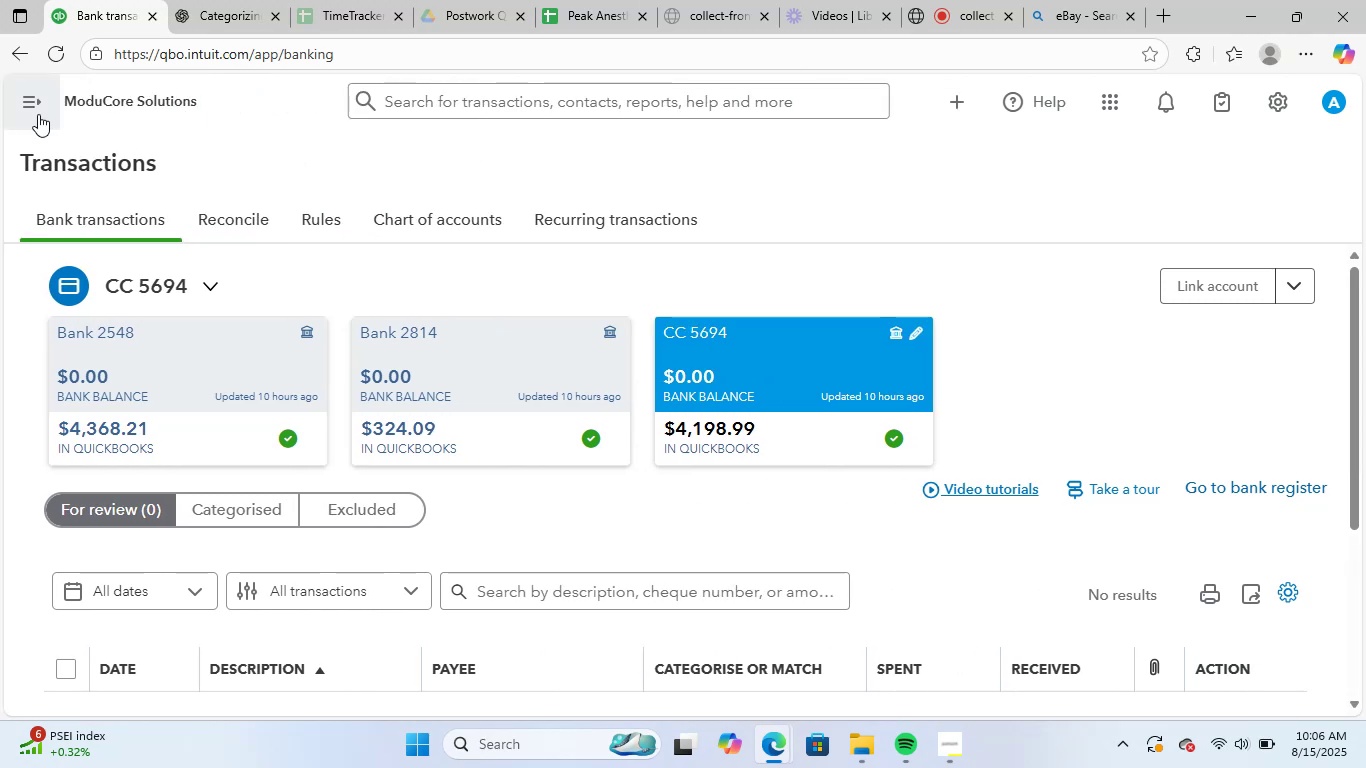 
left_click([38, 114])
 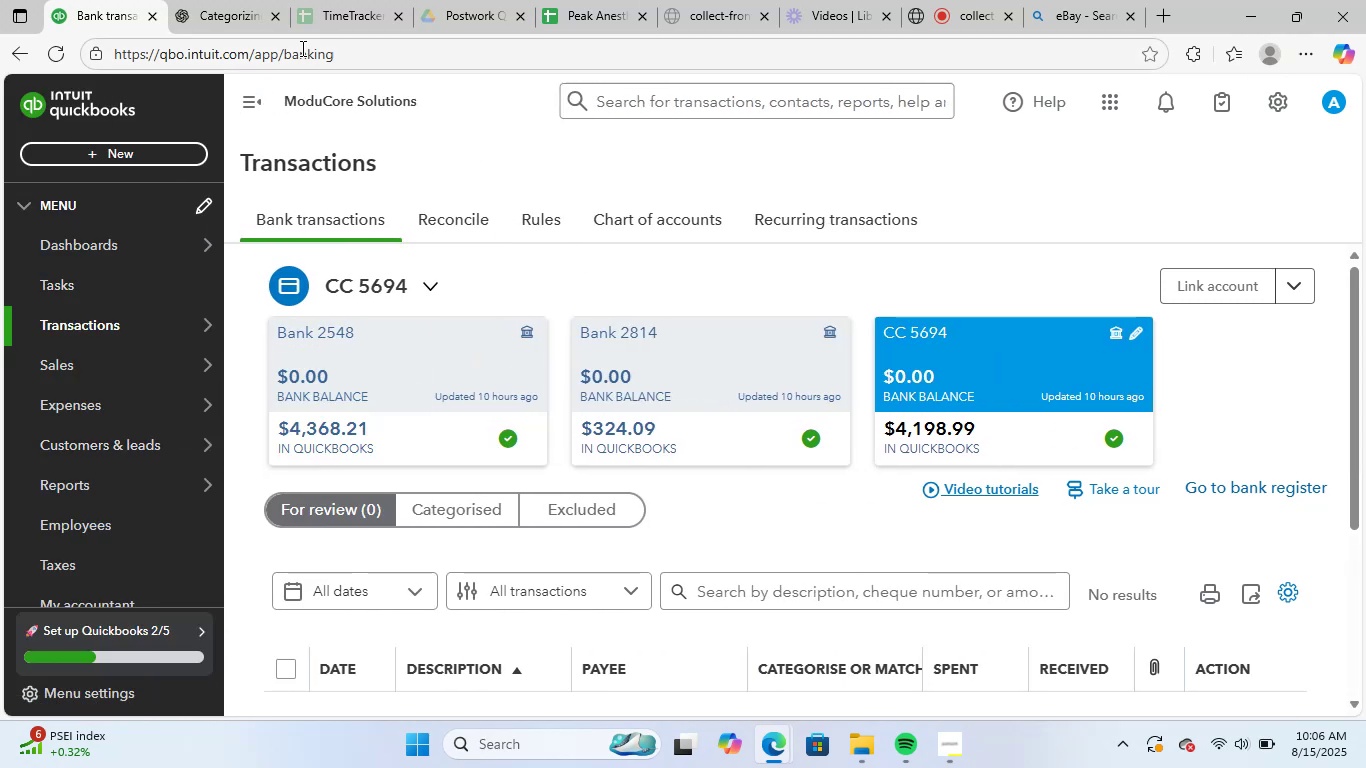 
left_click([584, 0])
 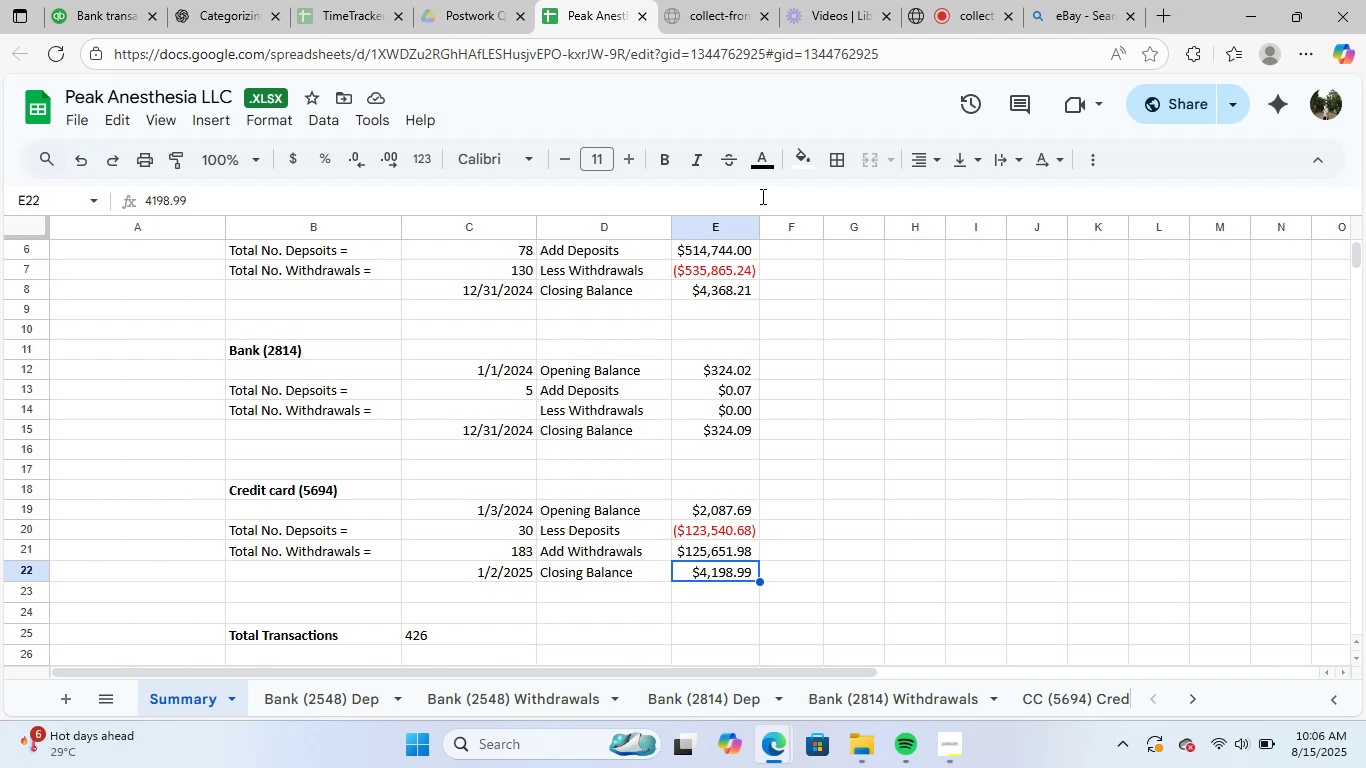 
wait(12.89)
 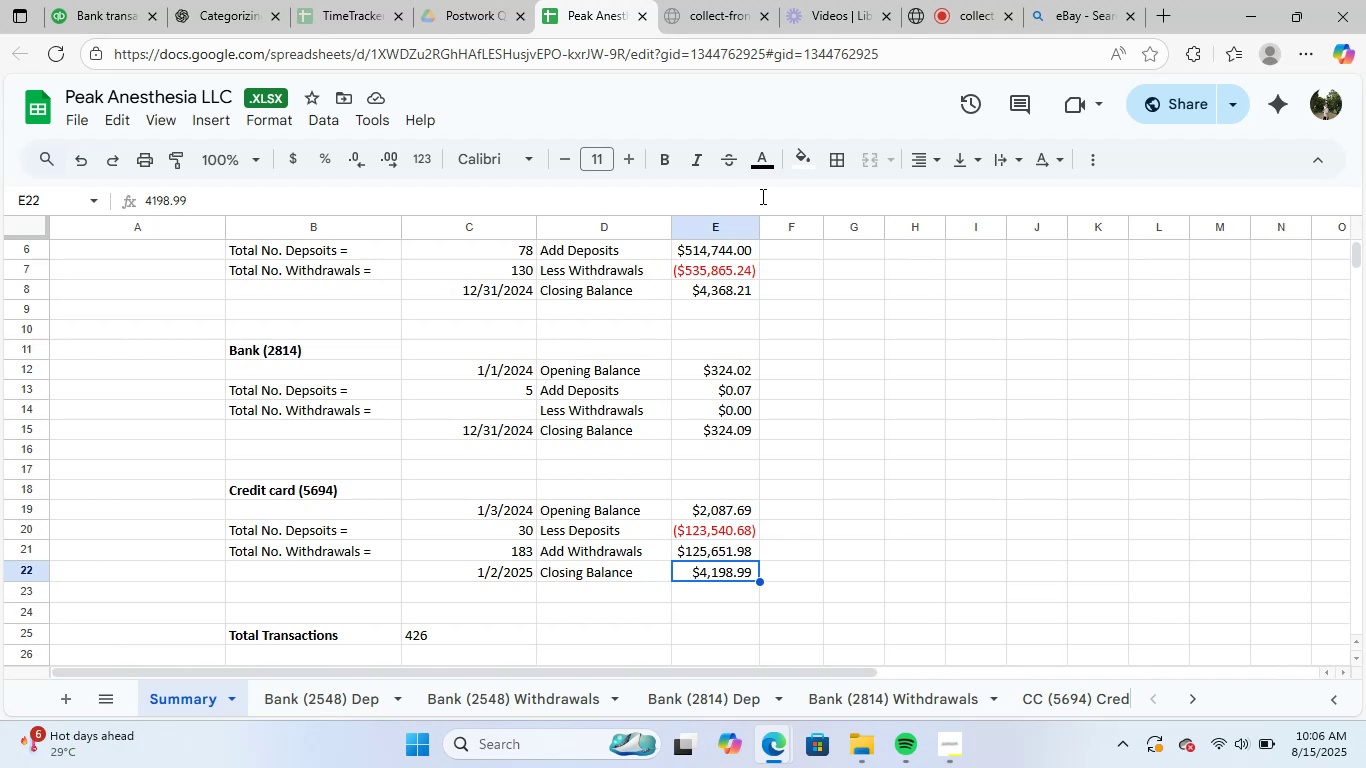 
scroll: coordinate [879, 27], scroll_direction: up, amount: 2.0
 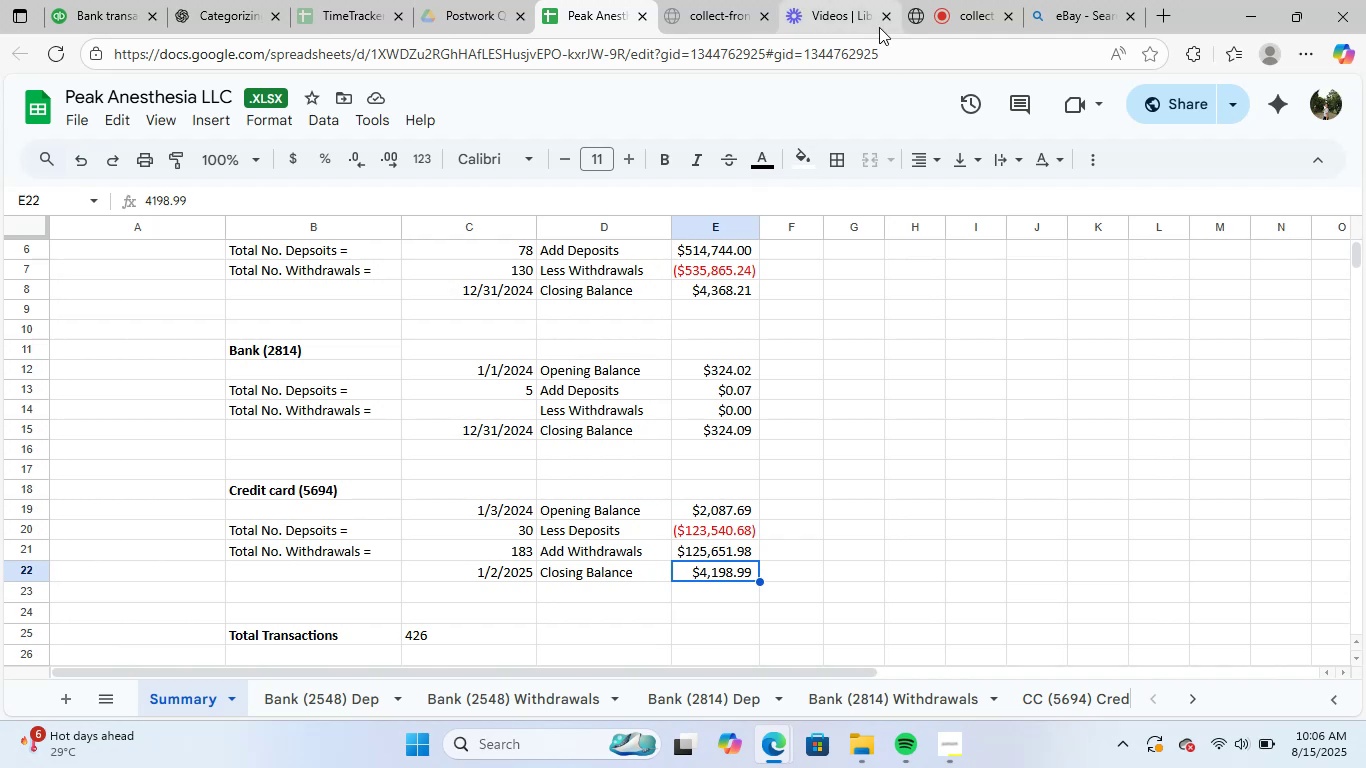 
mouse_move([851, 10])
 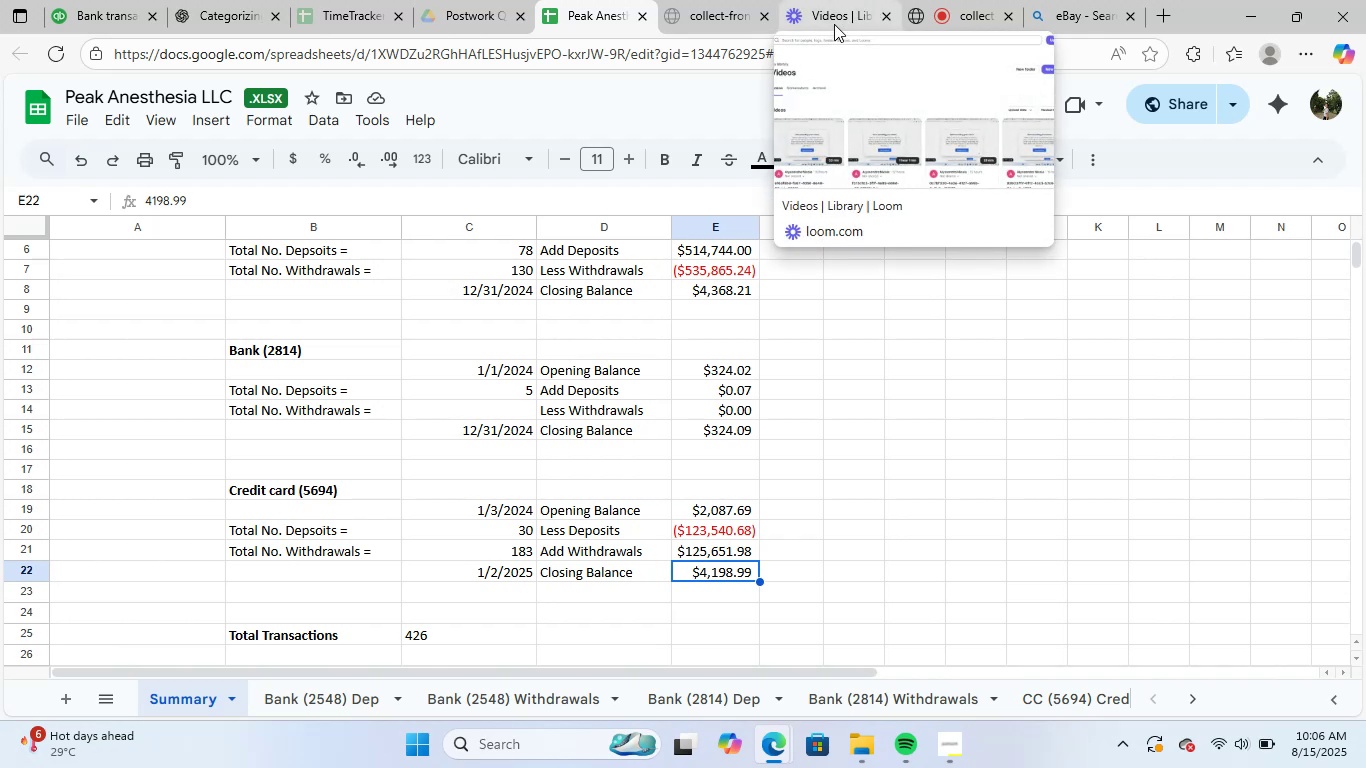 
scroll: coordinate [731, 75], scroll_direction: down, amount: 4.0
 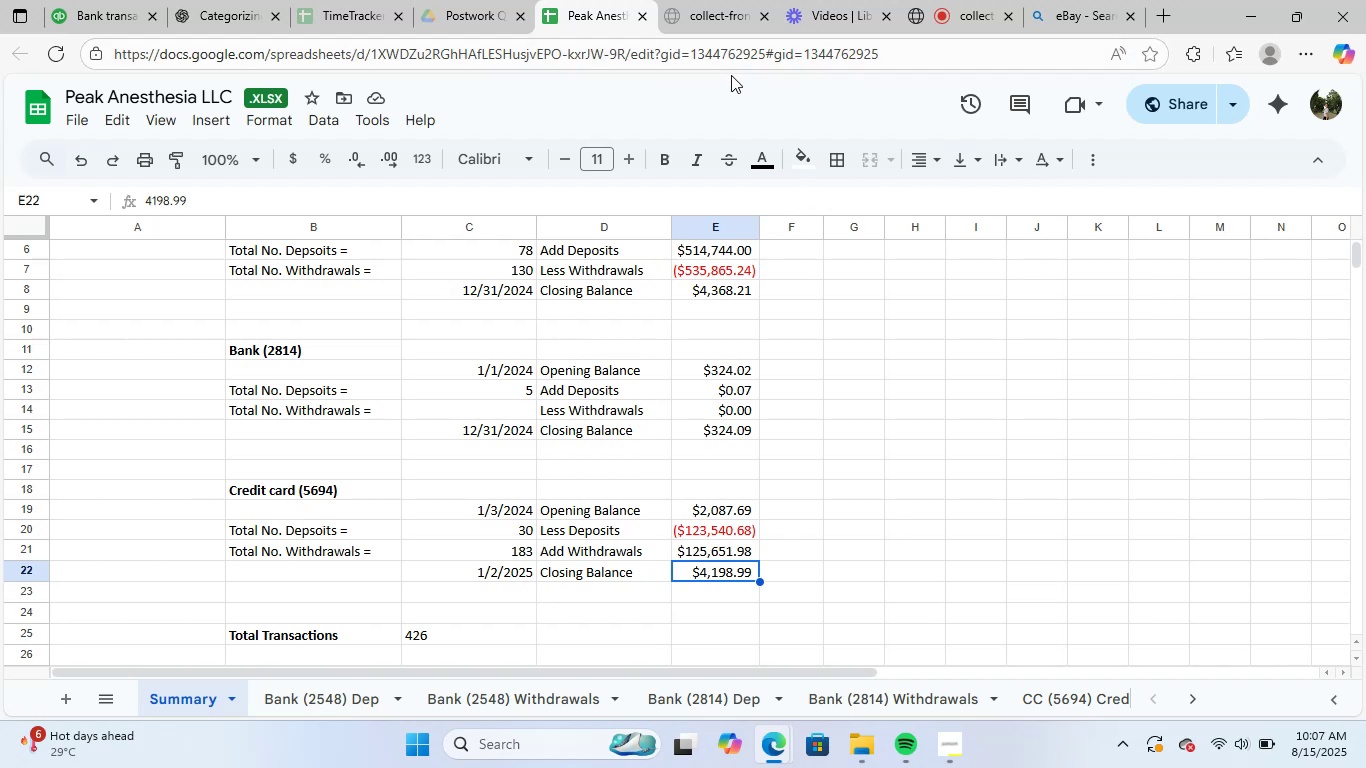 
wait(7.1)
 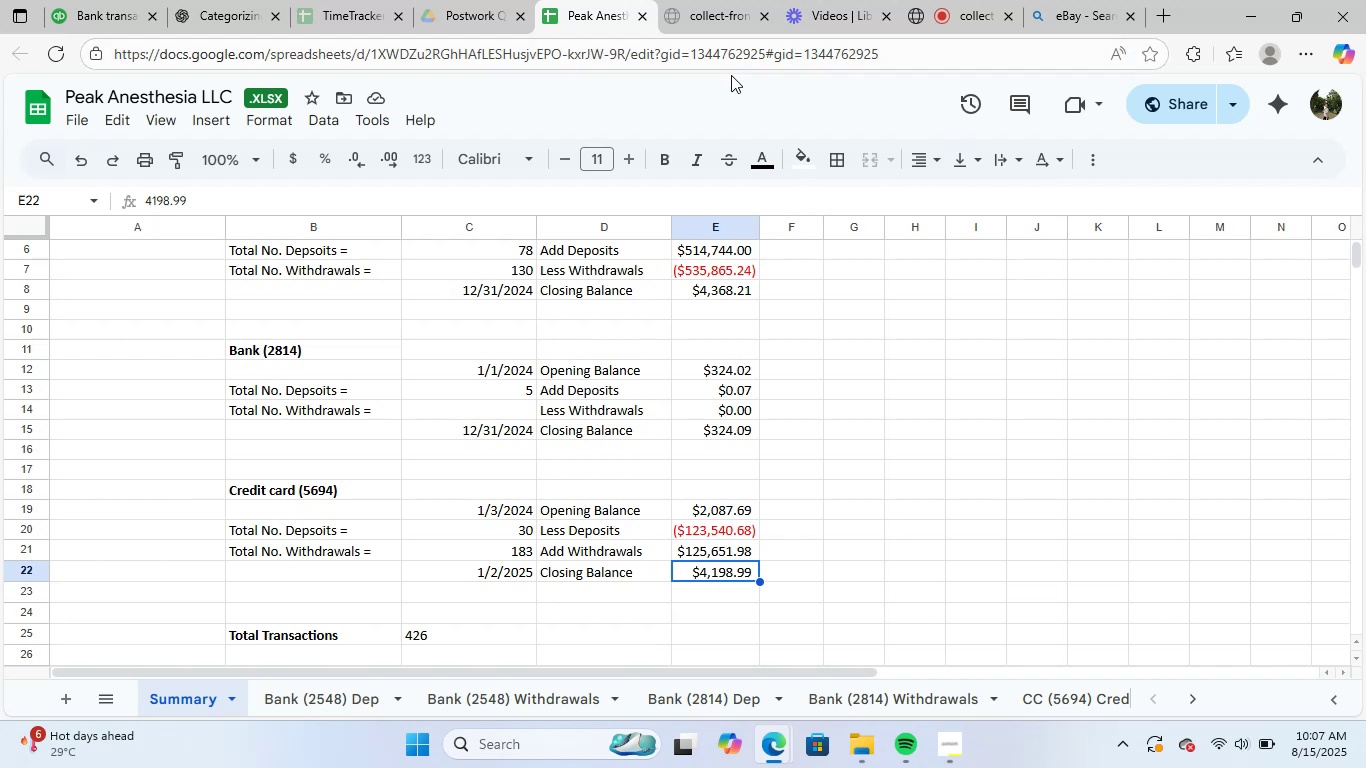 
left_click([372, 0])
 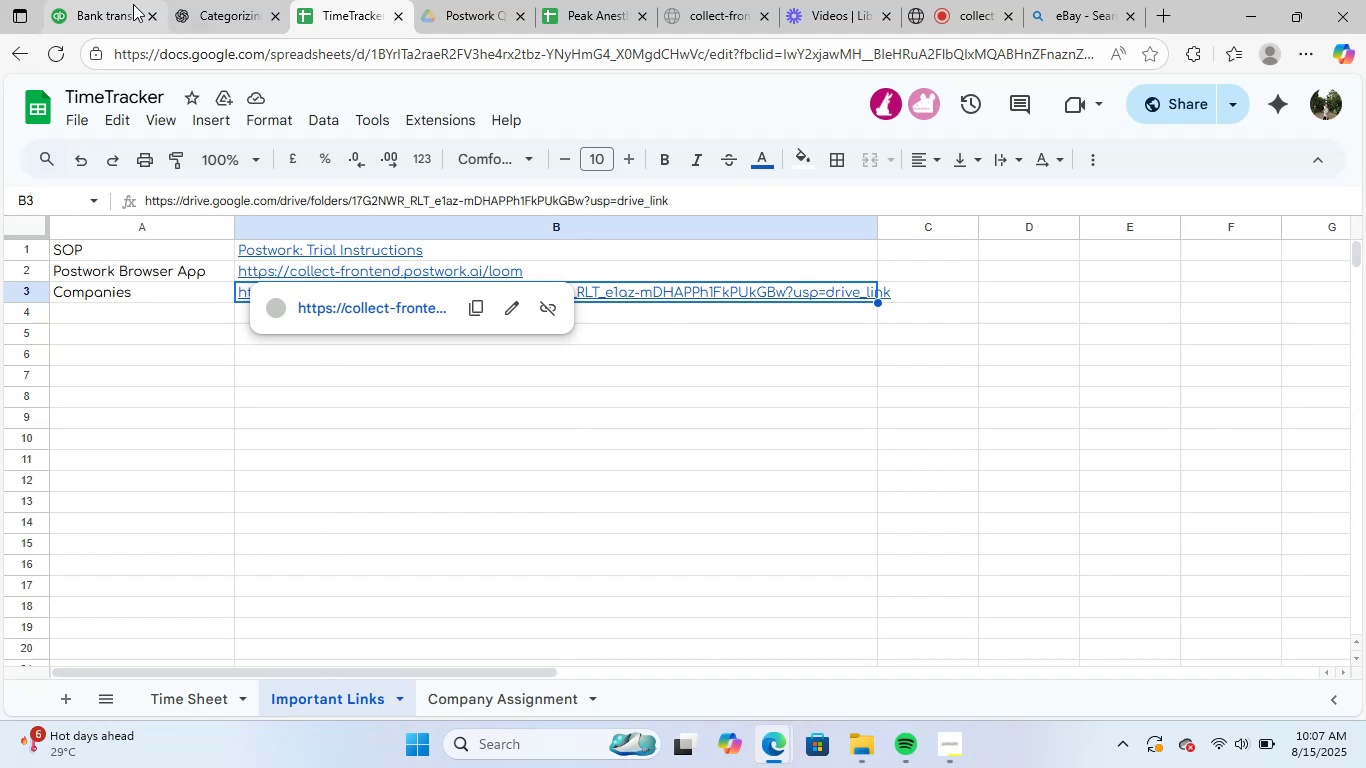 